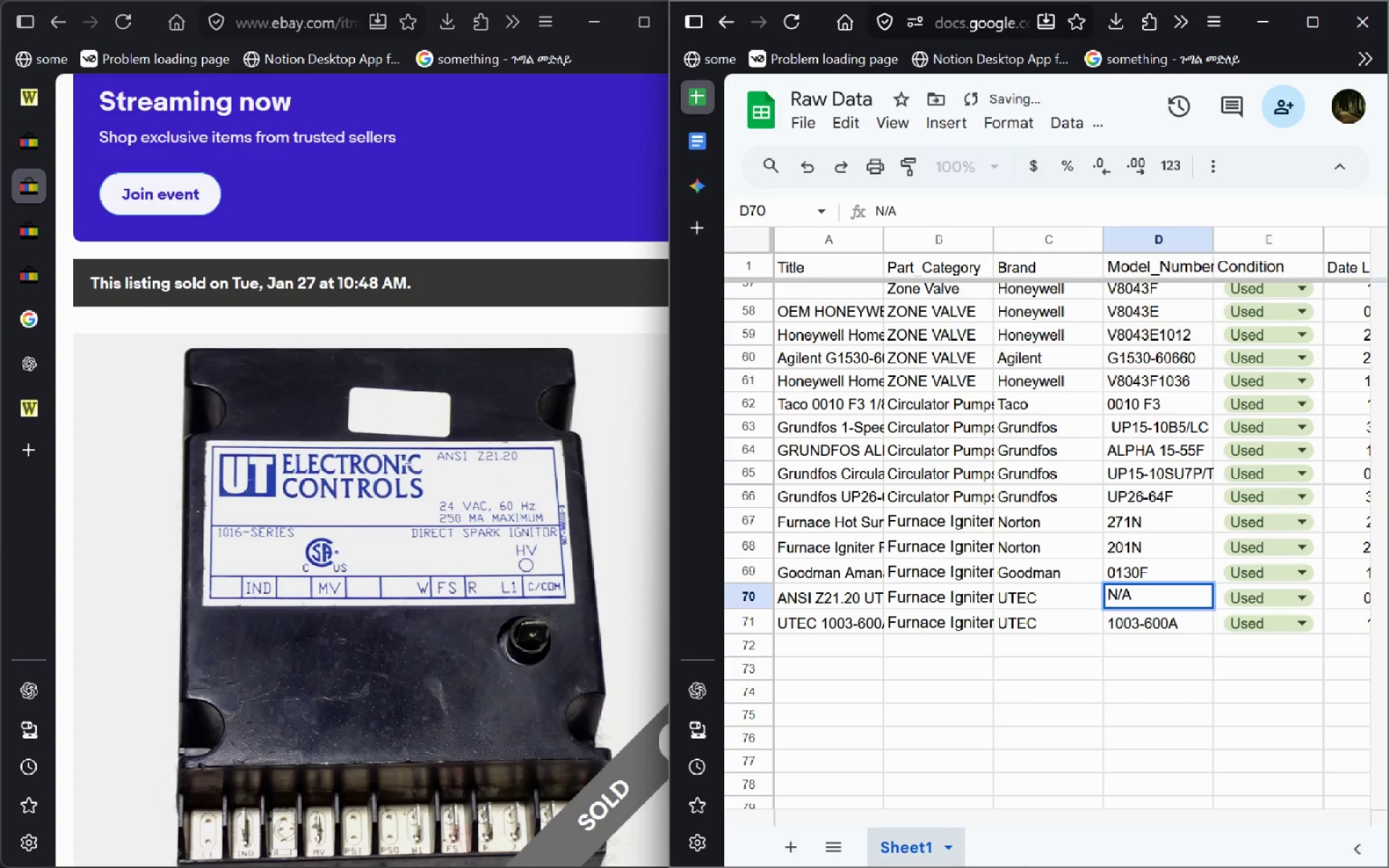 
key(Control+Backspace)
 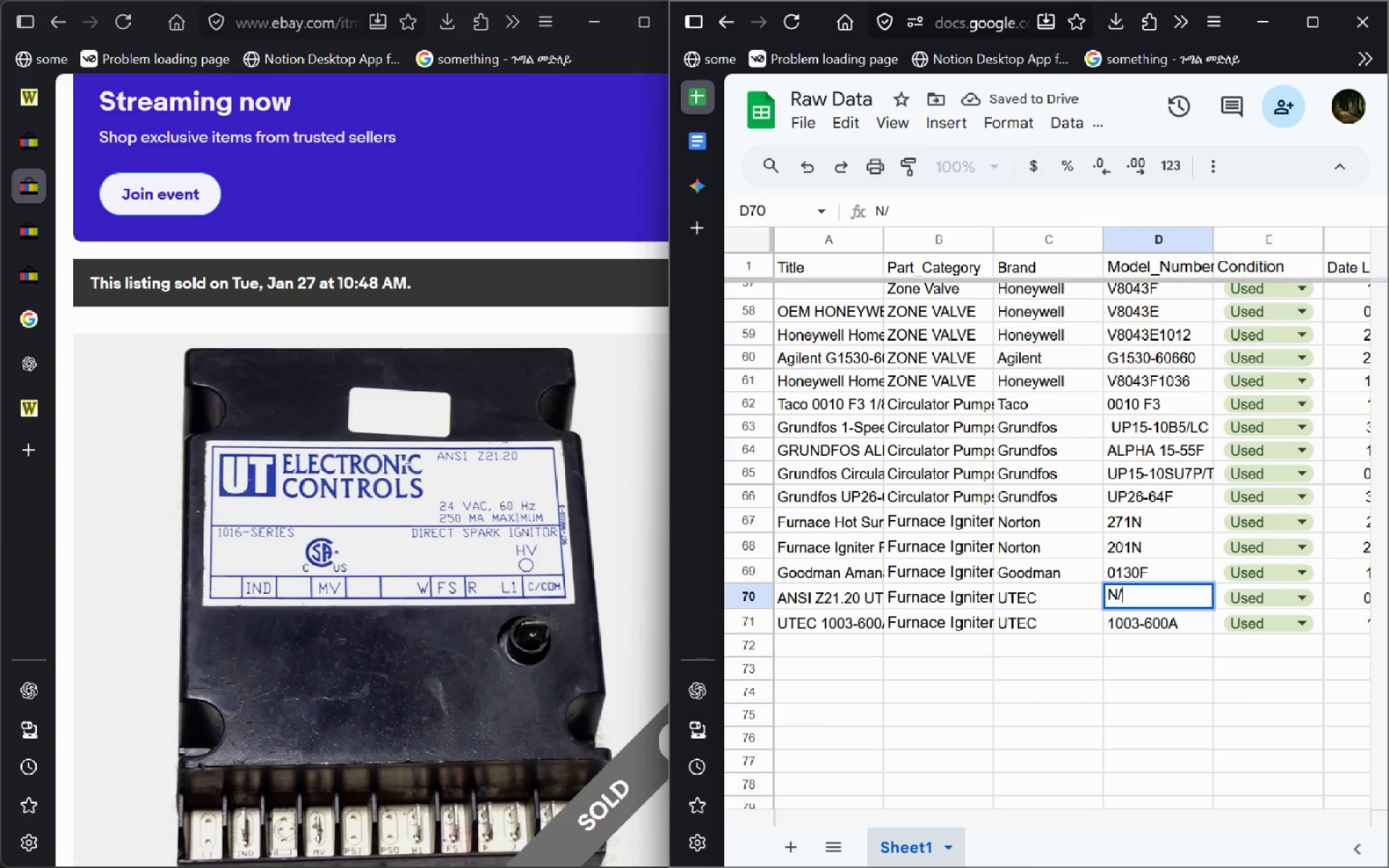 
type(1016-series)
 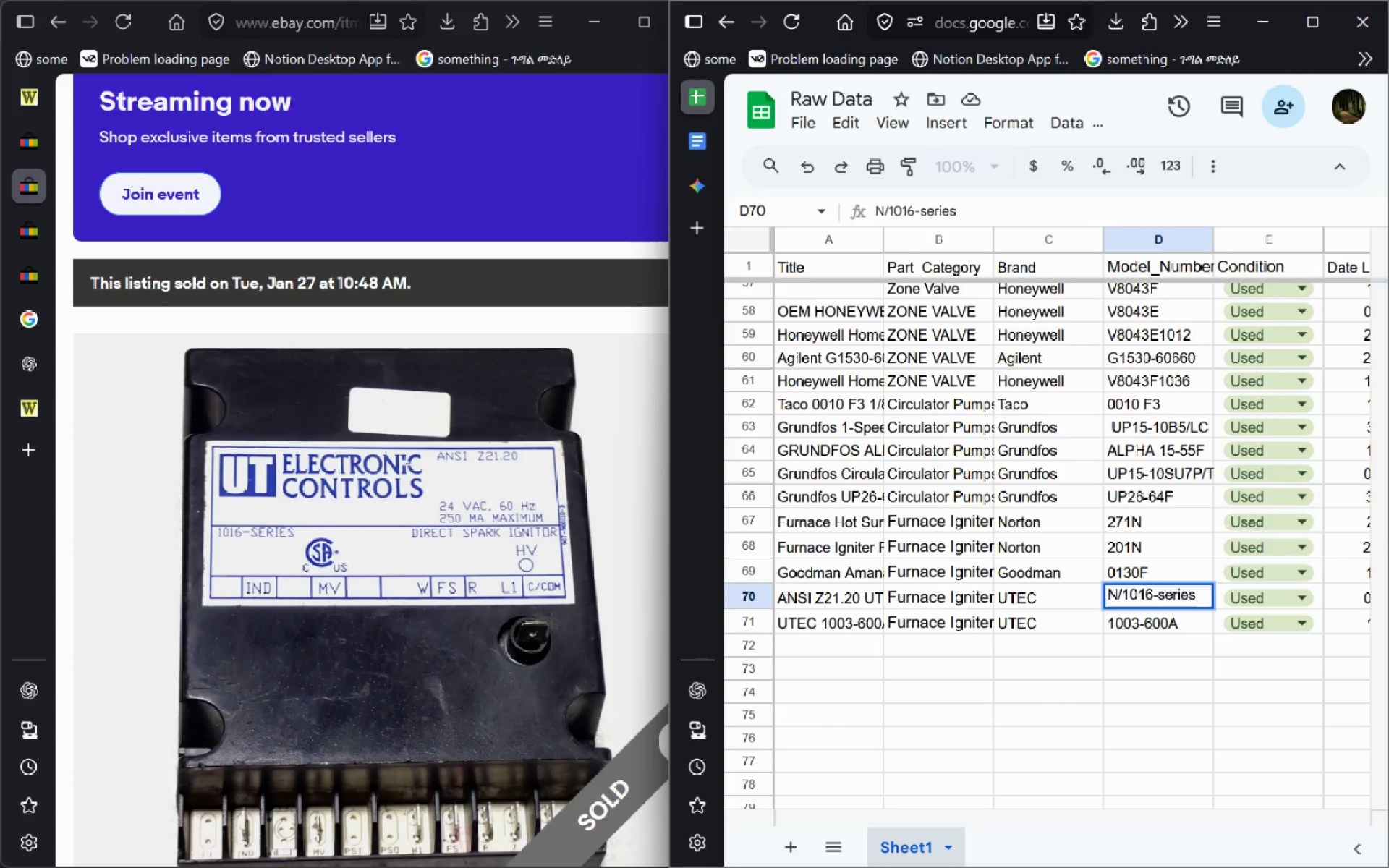 
key(Control+ArrowLeft)
 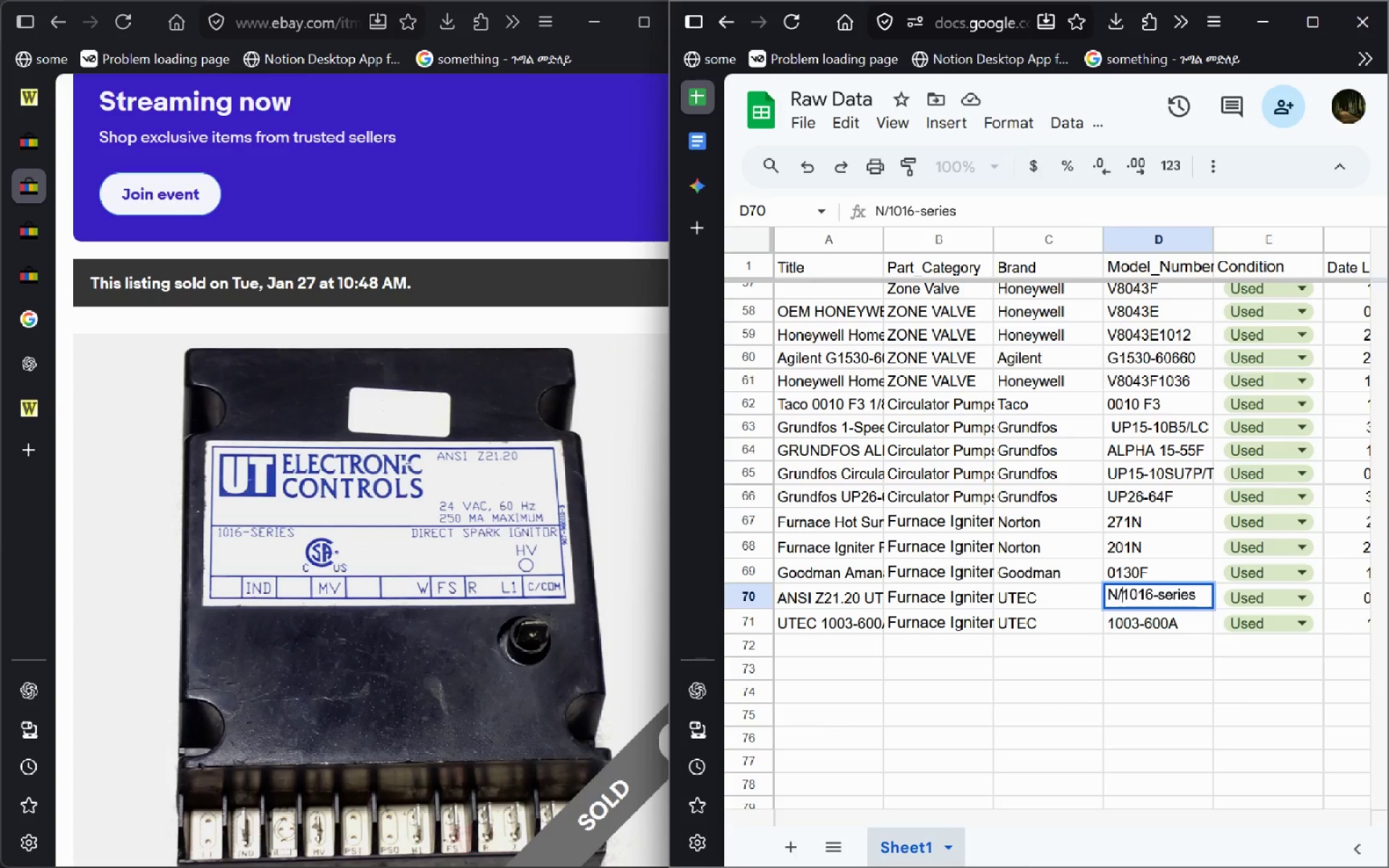 
key(Control+ArrowLeft)
 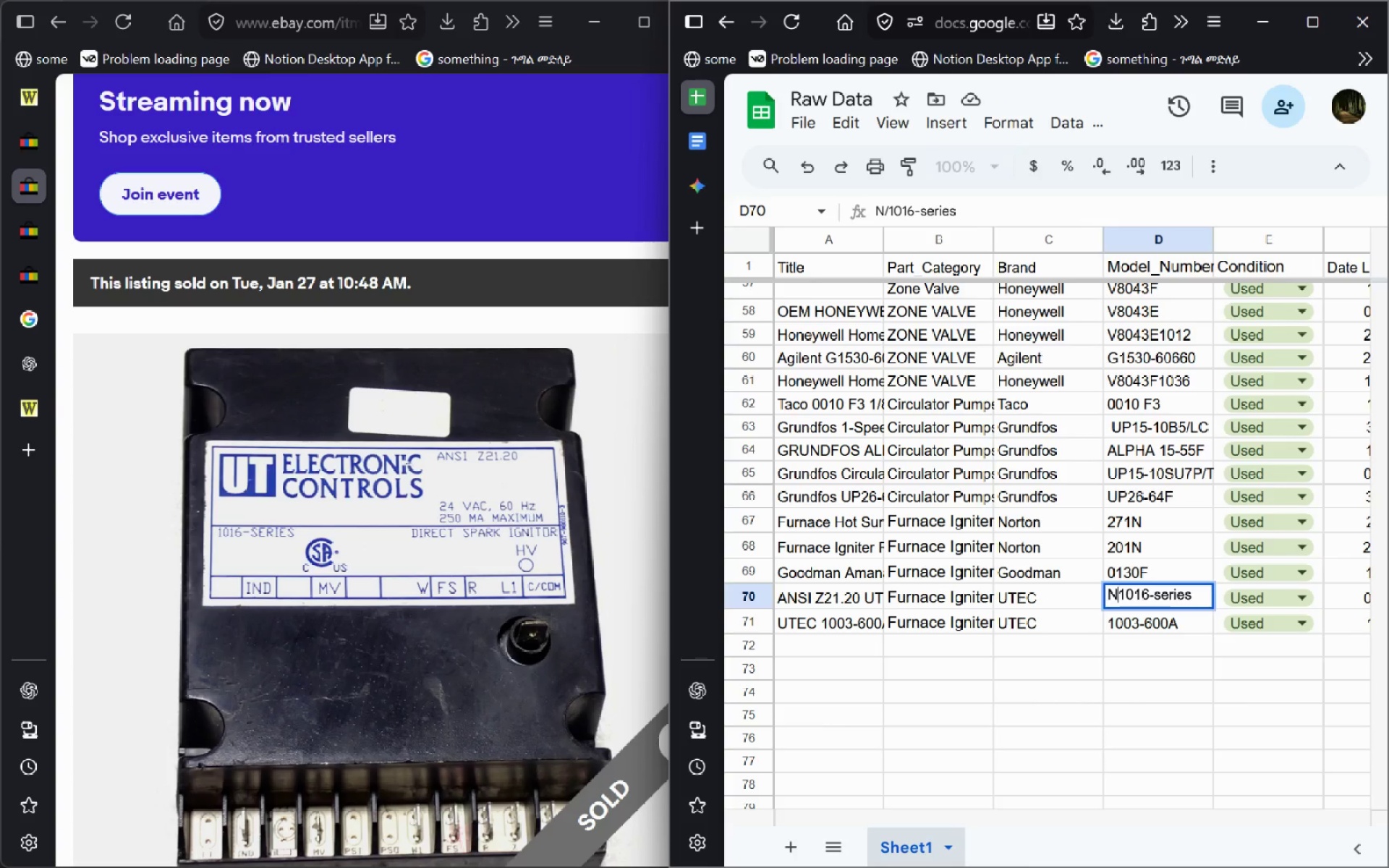 
key(Backspace)
 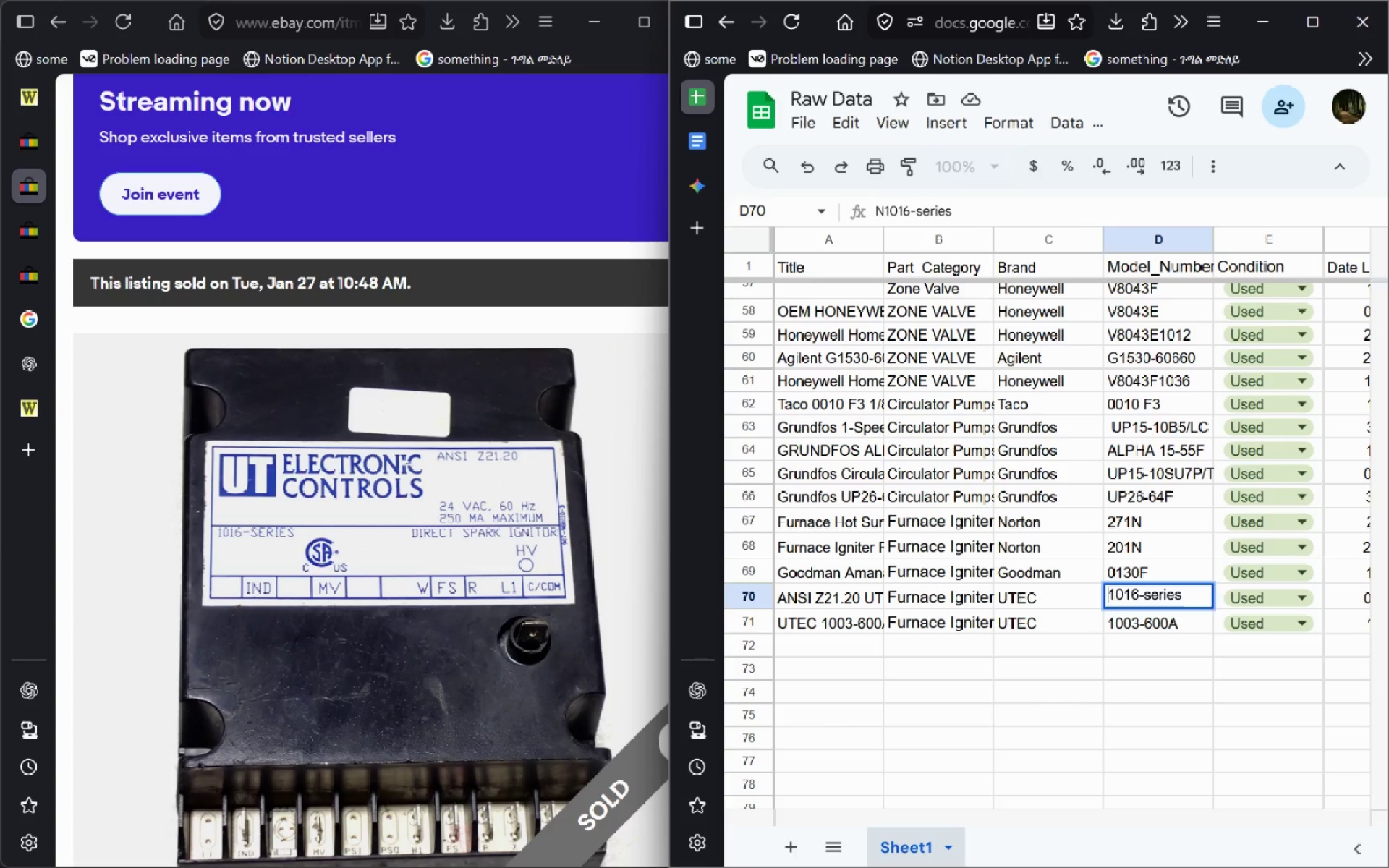 
key(Backspace)
 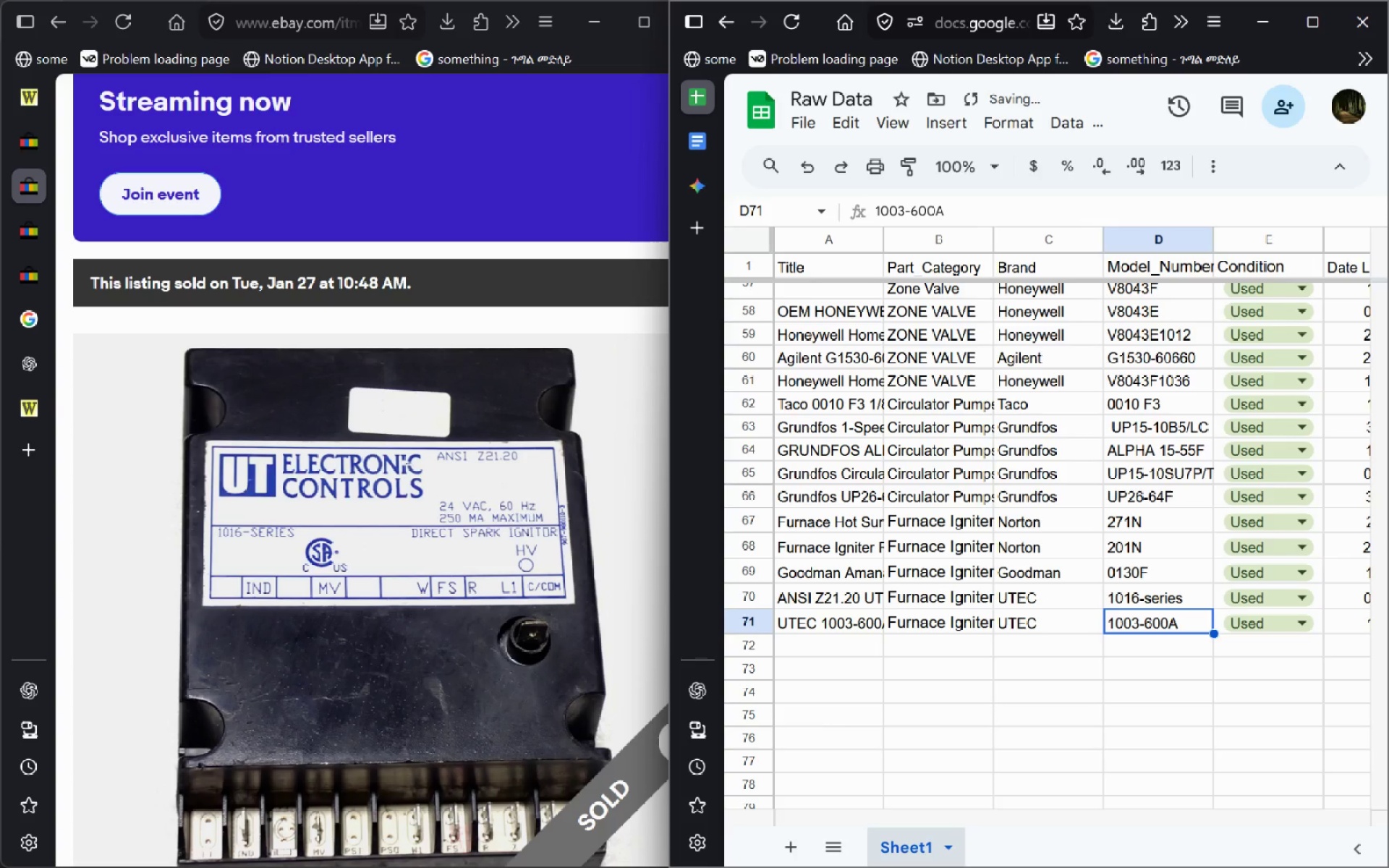 
key(Enter)
 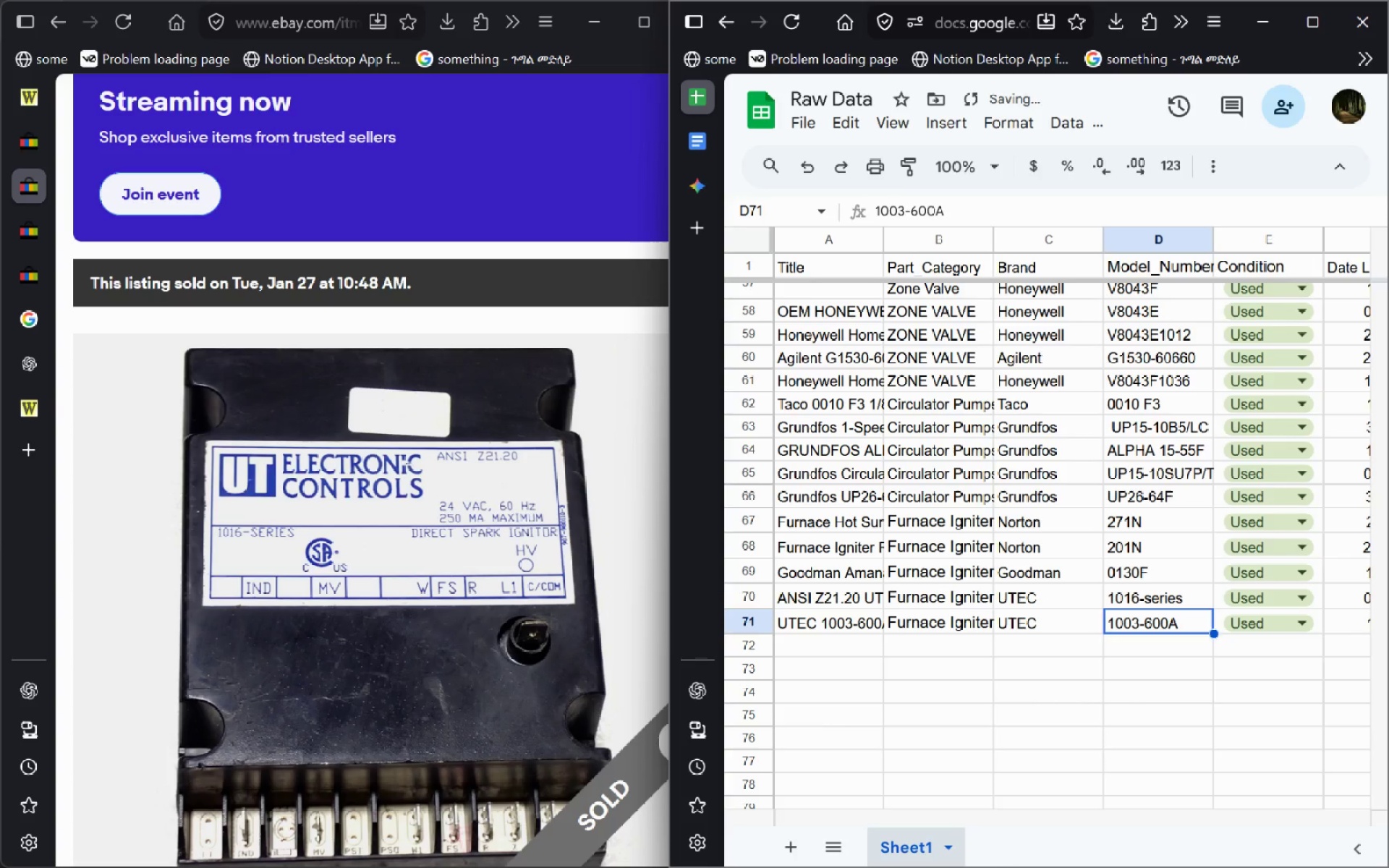 
key(ArrowUp)
 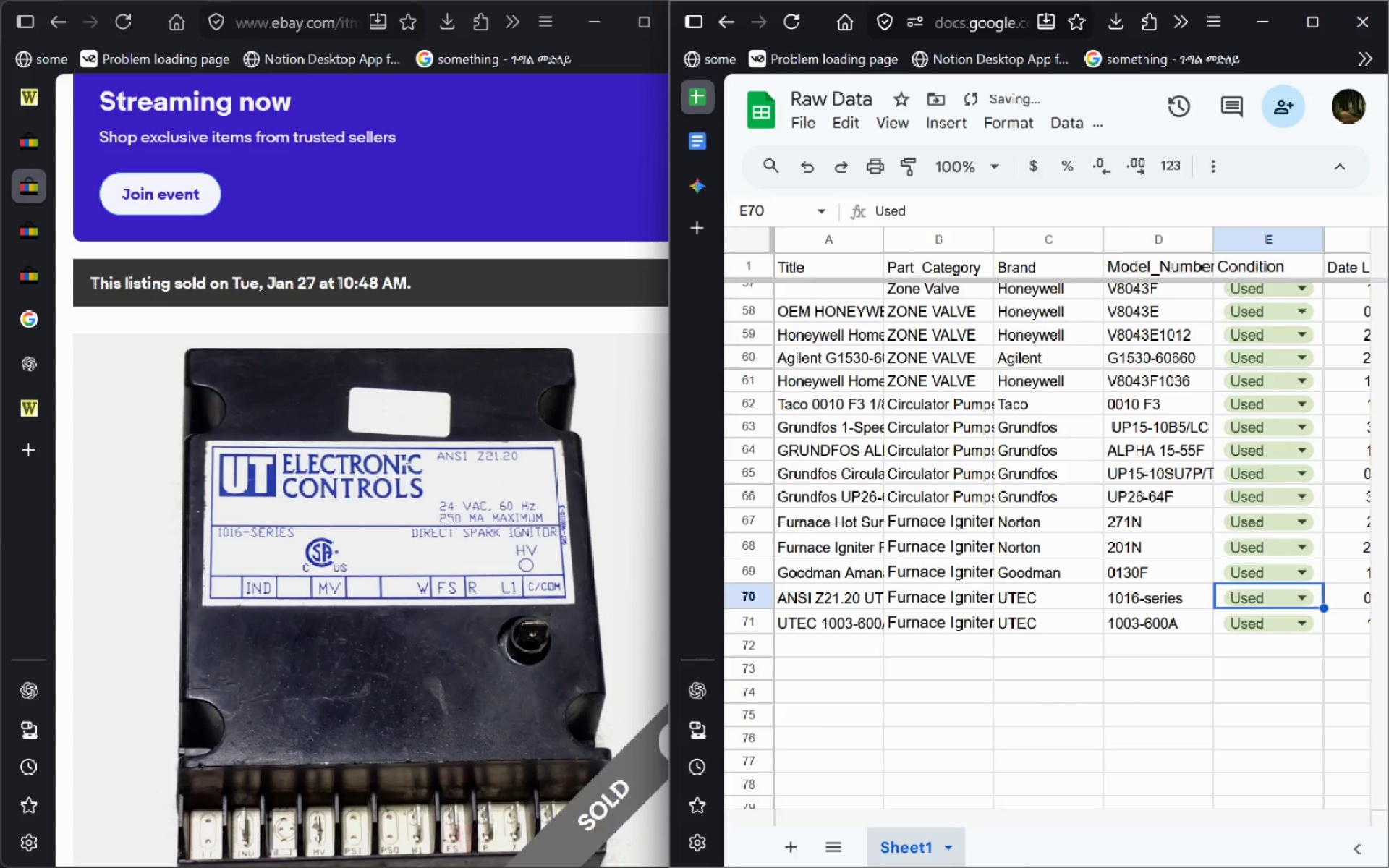 
key(ArrowRight)
 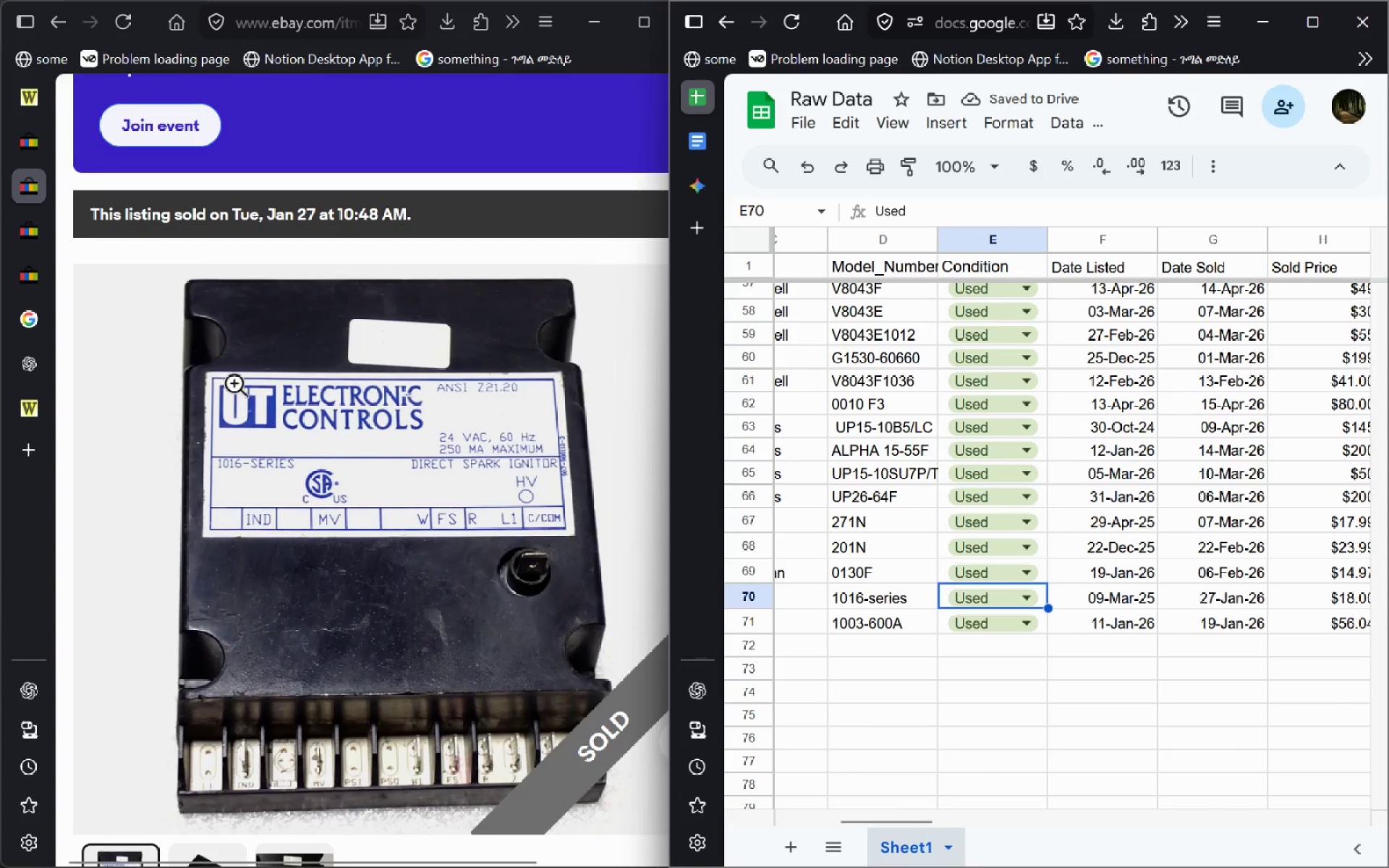 
left_click([41, 95])
 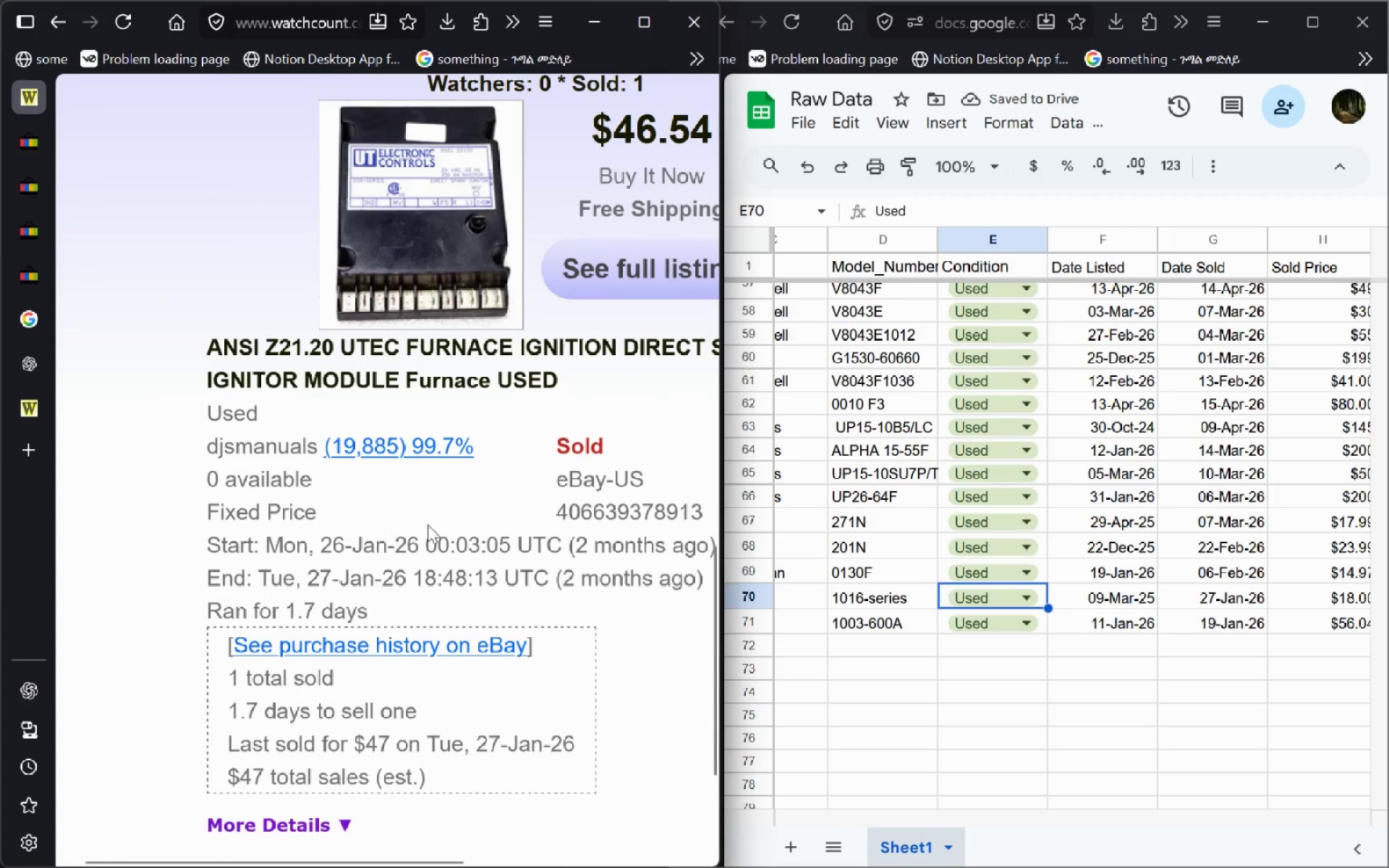 
left_click_drag(start_coordinate=[419, 550], to_coordinate=[324, 552])
 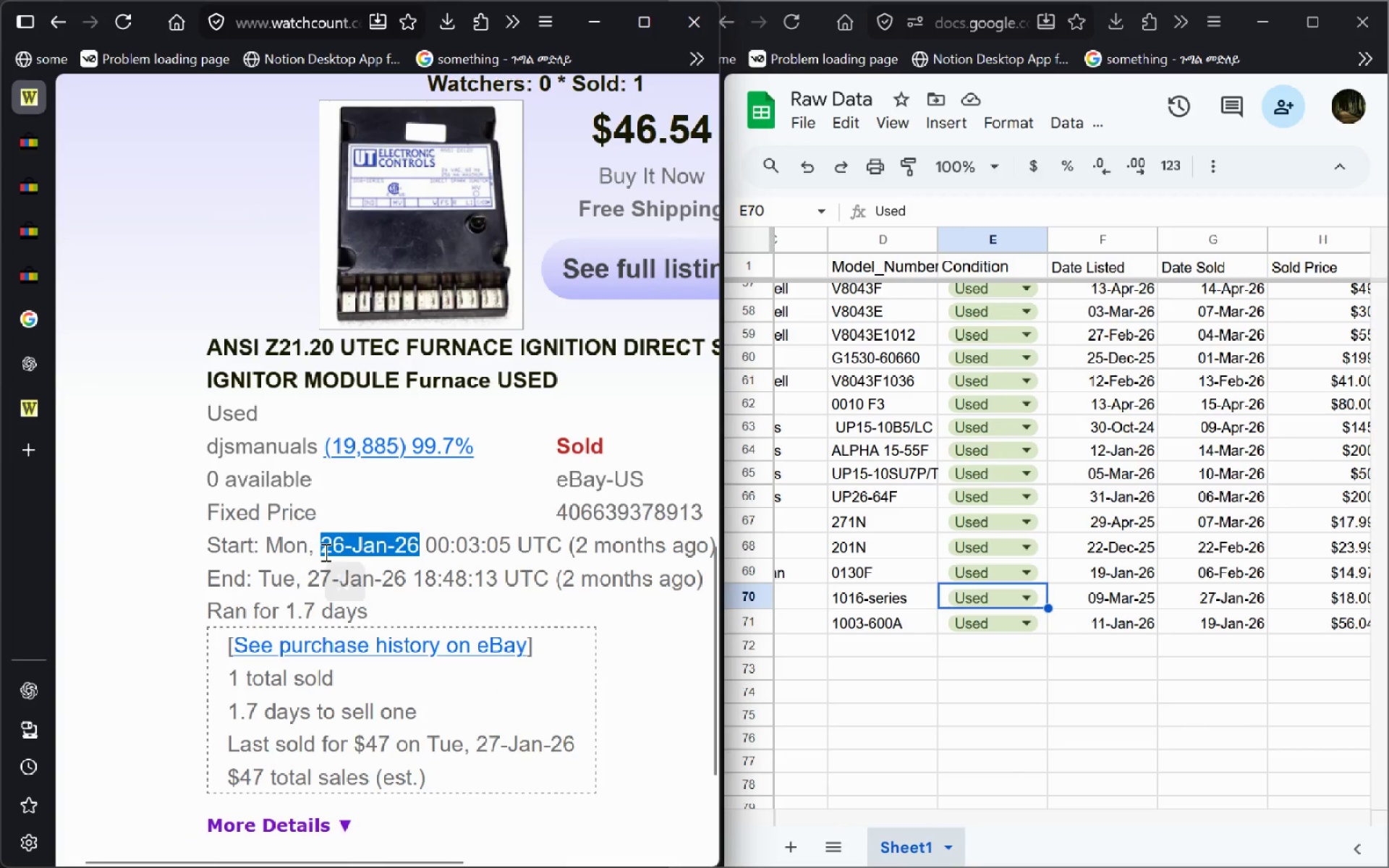 
key(Control+C)
 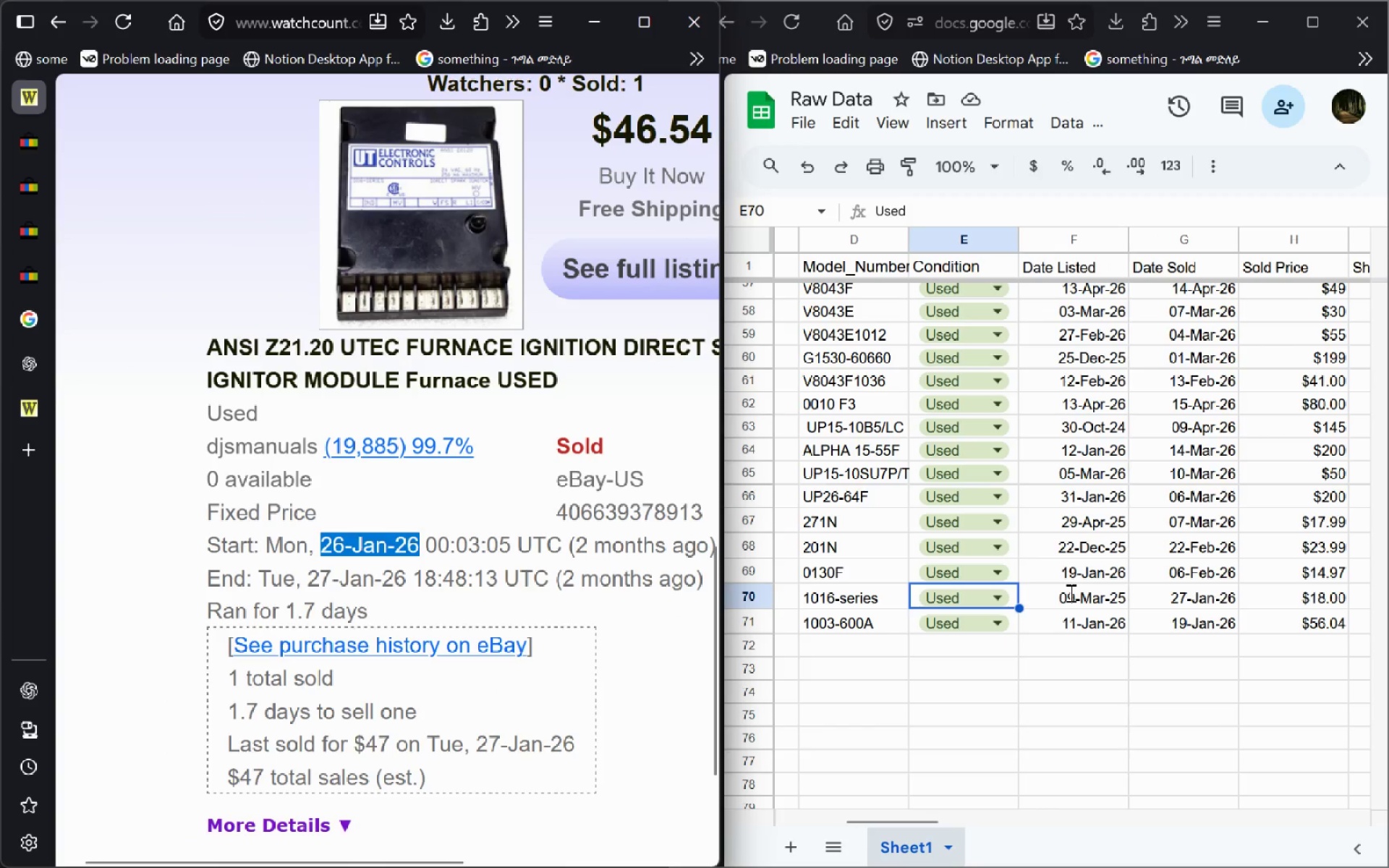 
left_click([1069, 594])
 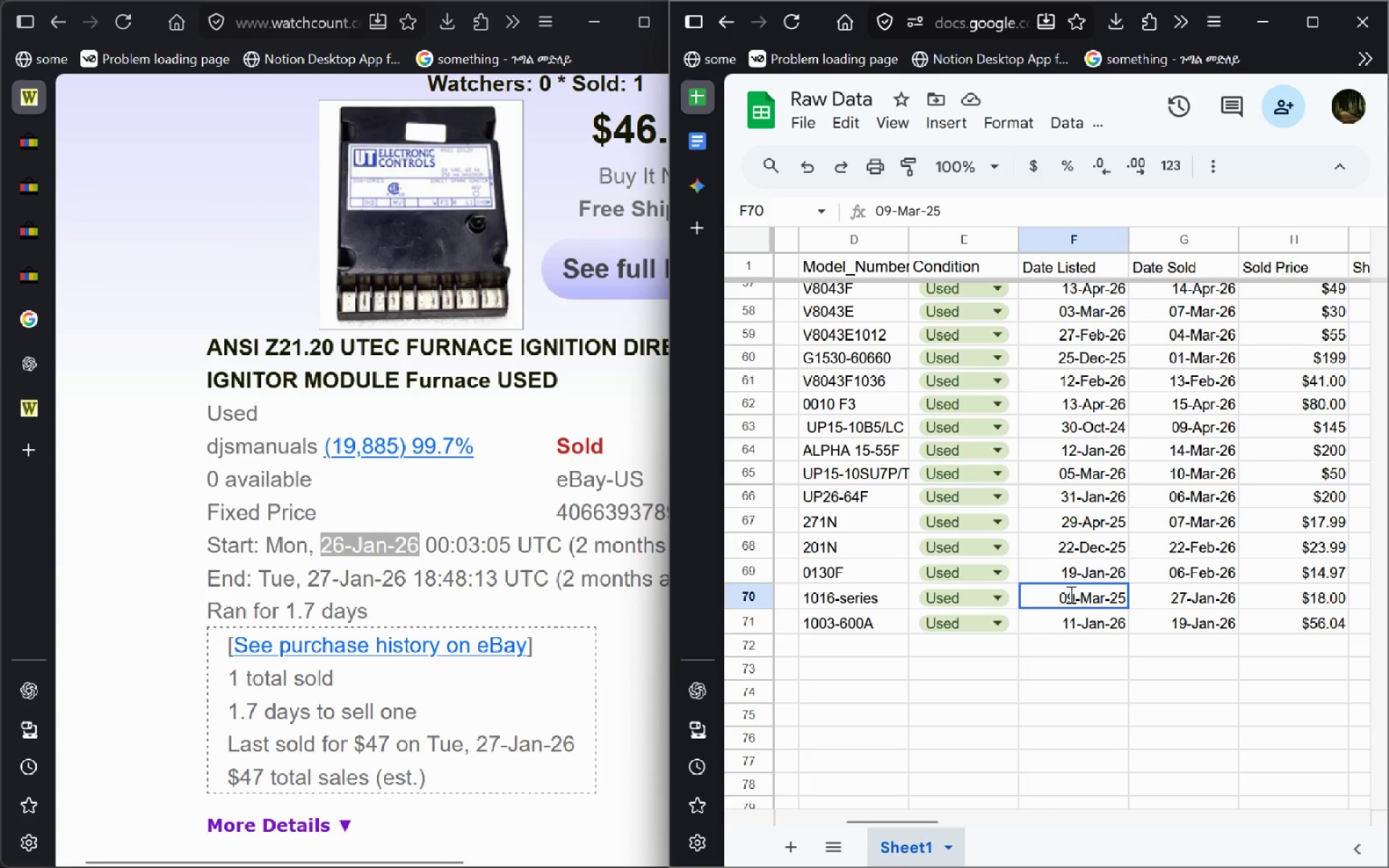 
key(Control+A)
 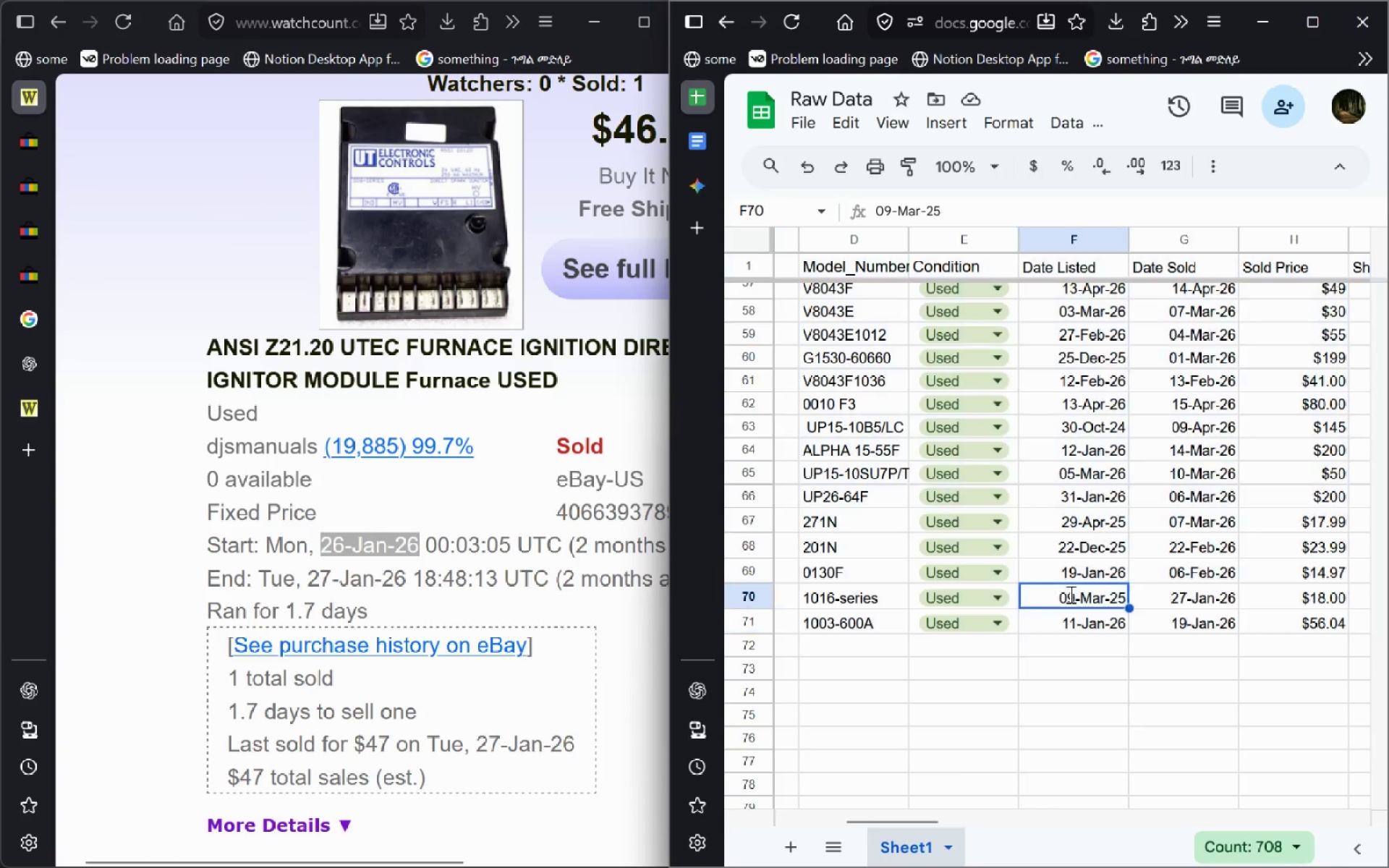 
left_click([1069, 594])
 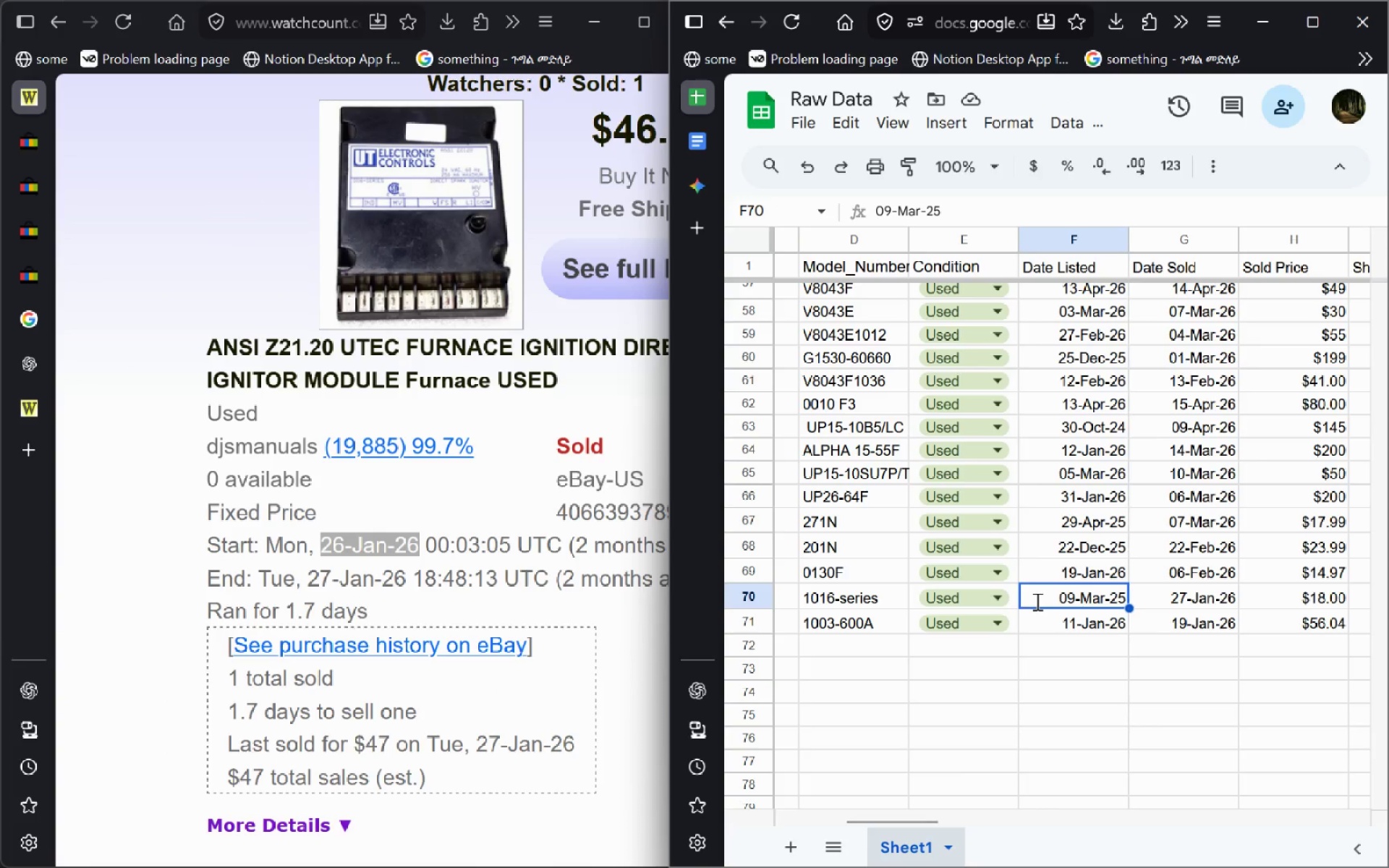 
left_click([1036, 601])
 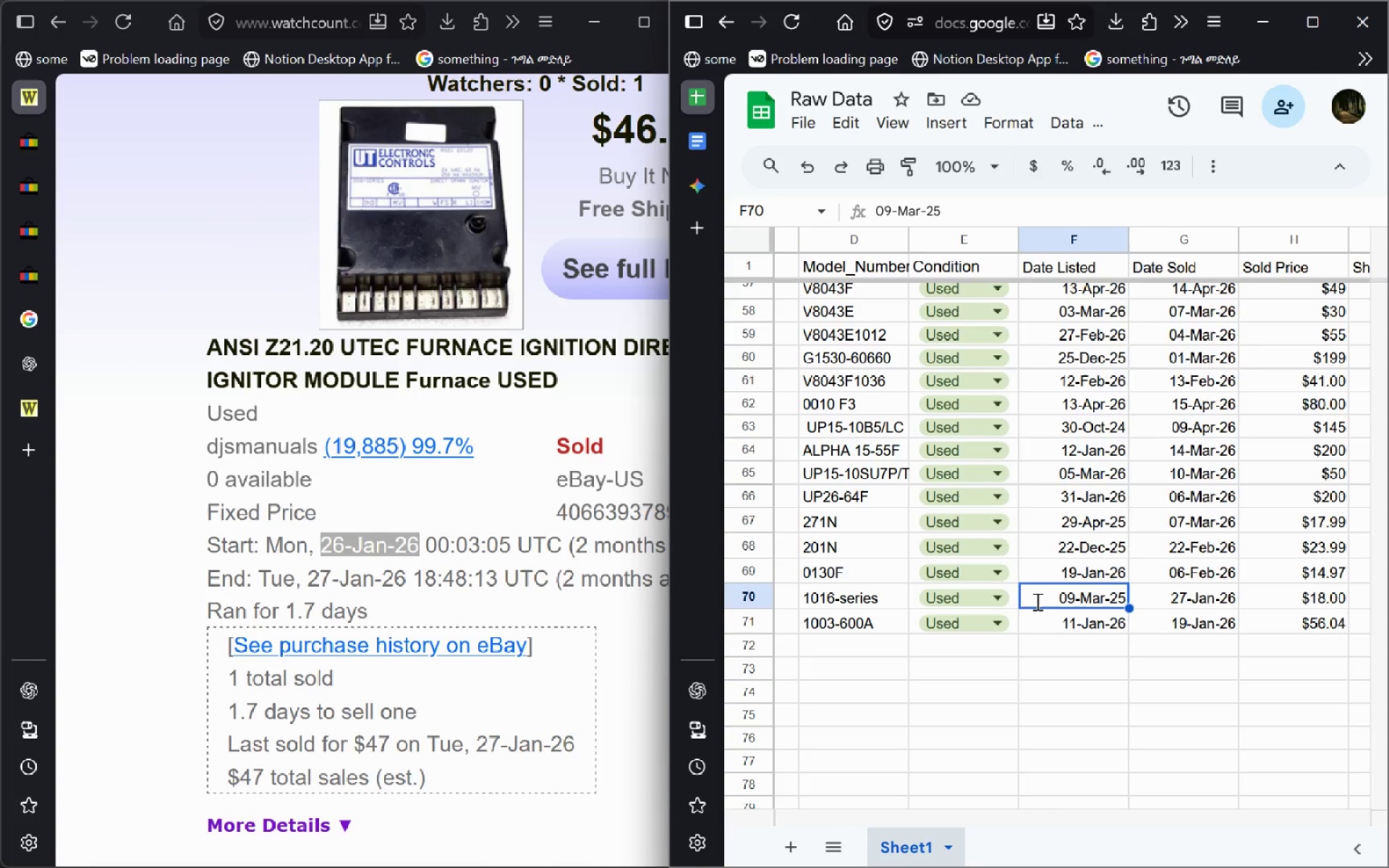 
key(Control+S)
 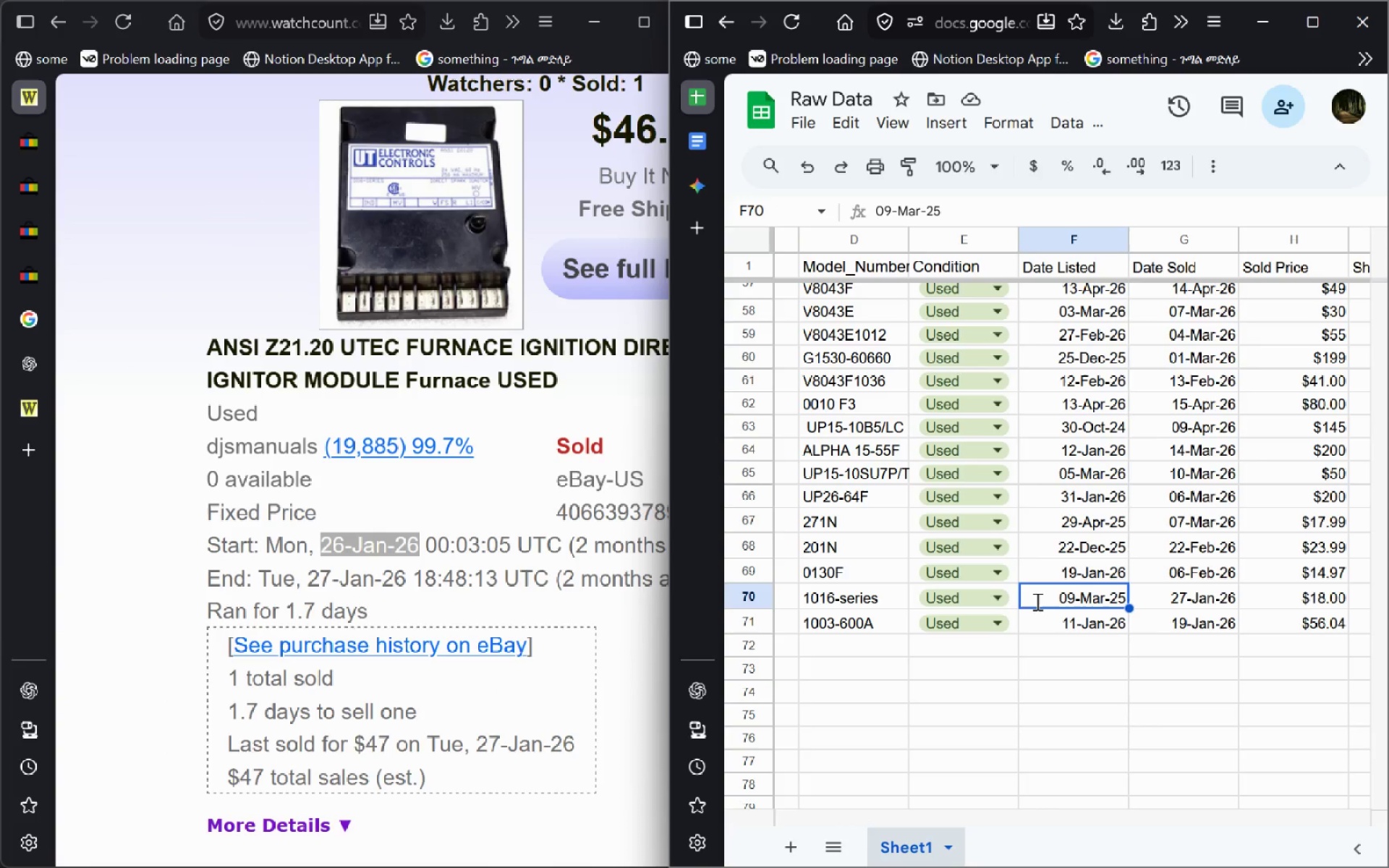 
key(Control+V)
 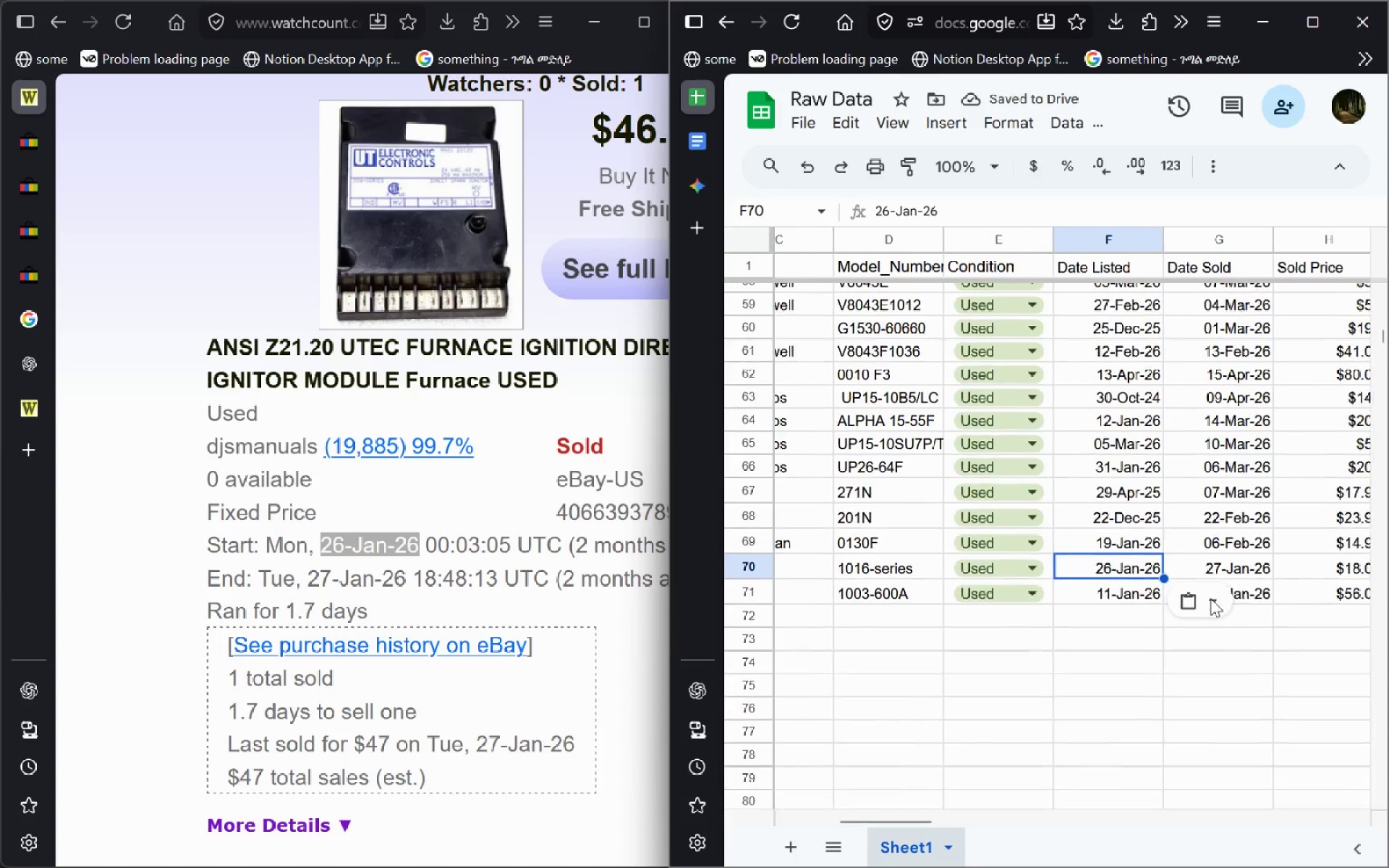 
left_click([1118, 667])
 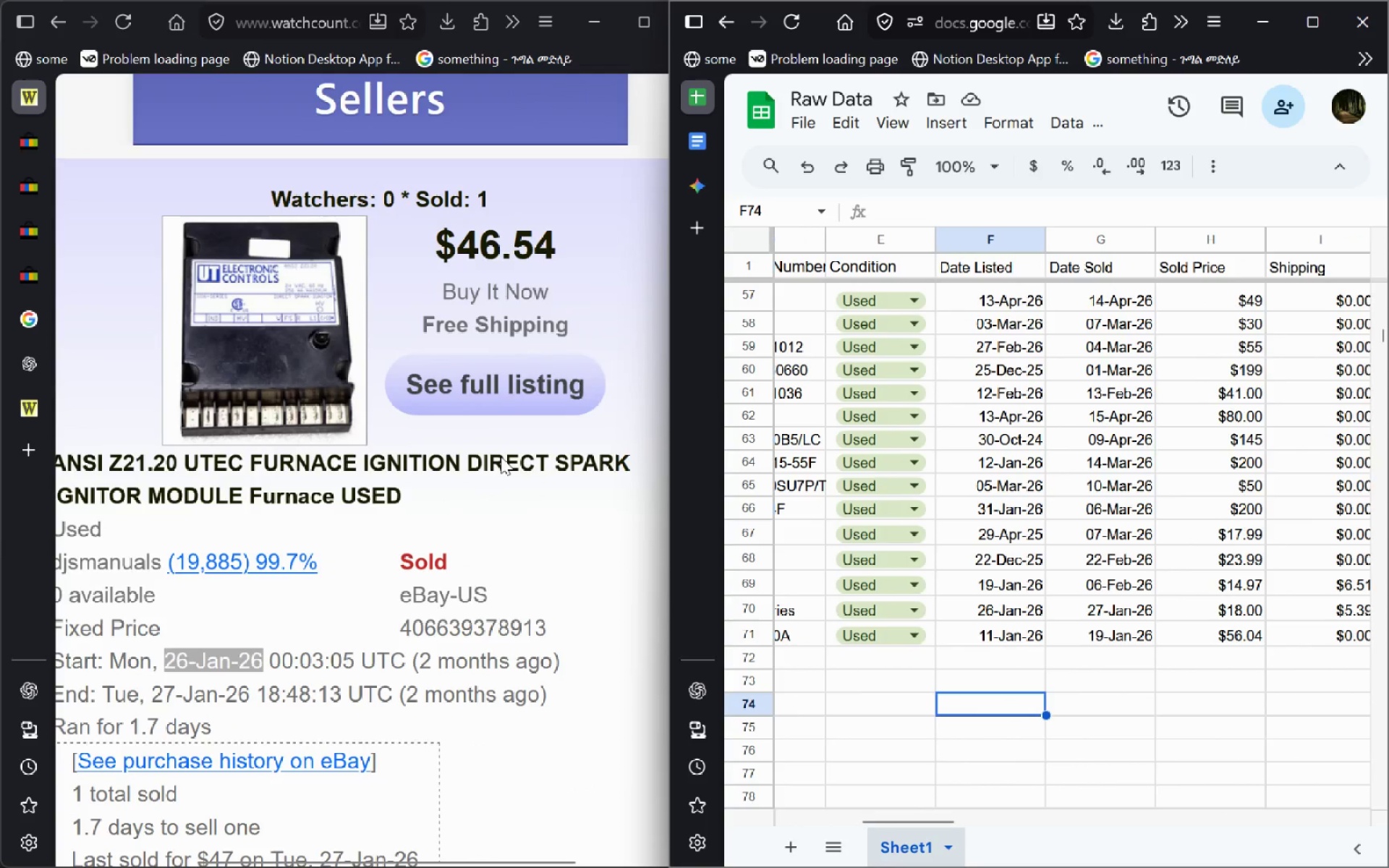 
wait(7.19)
 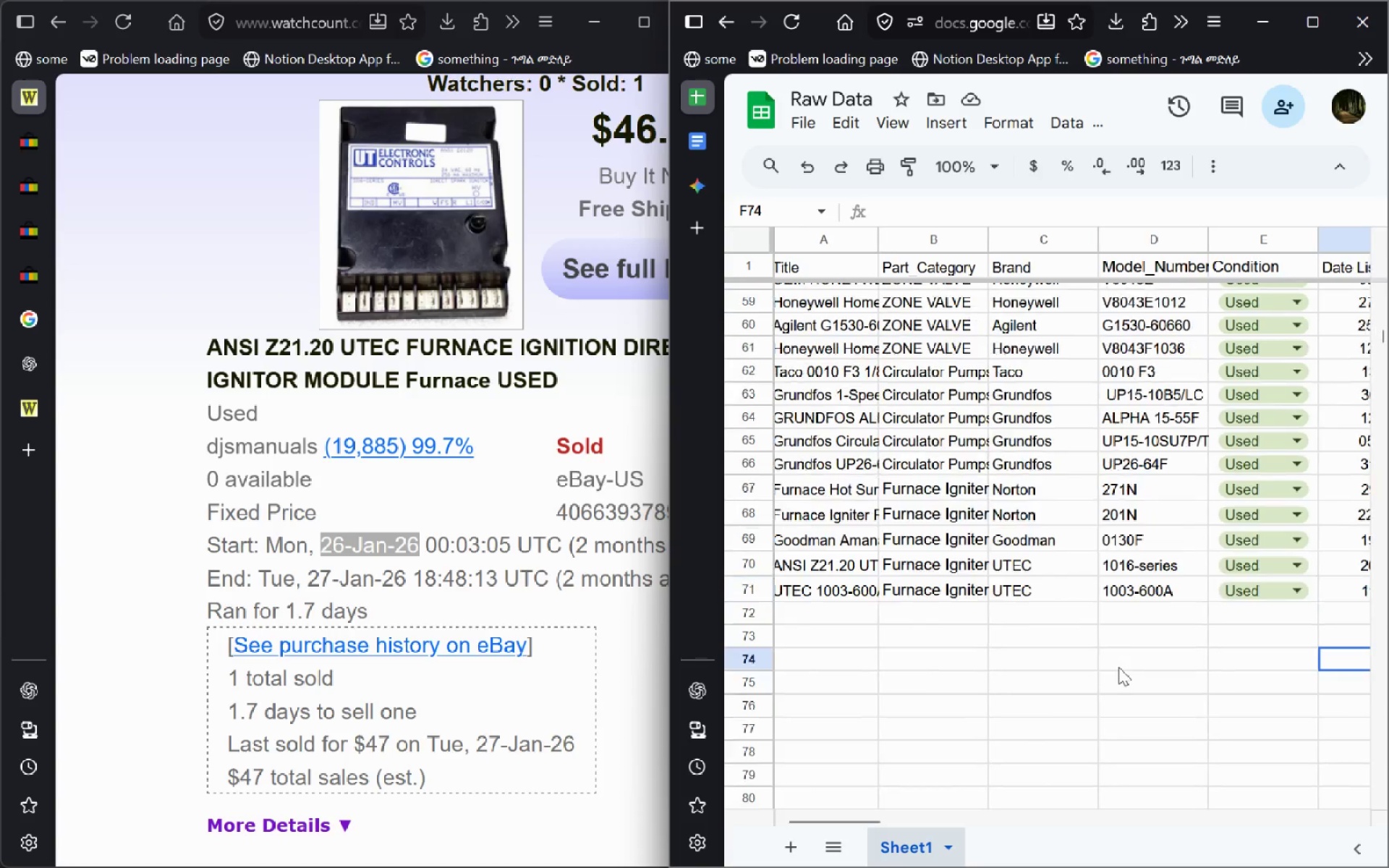 
double_click([1233, 613])
 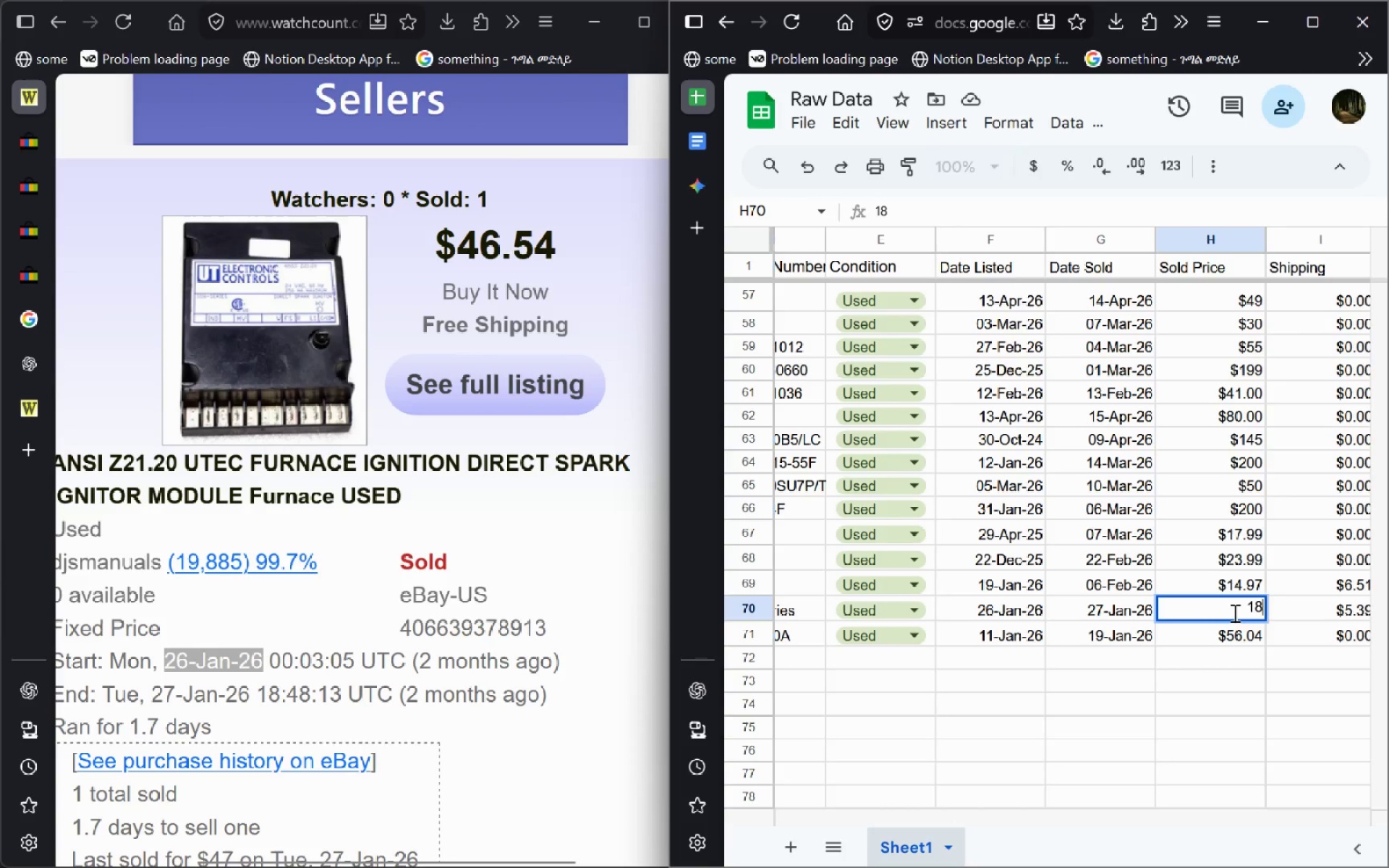 
key(Control+ControlLeft)
 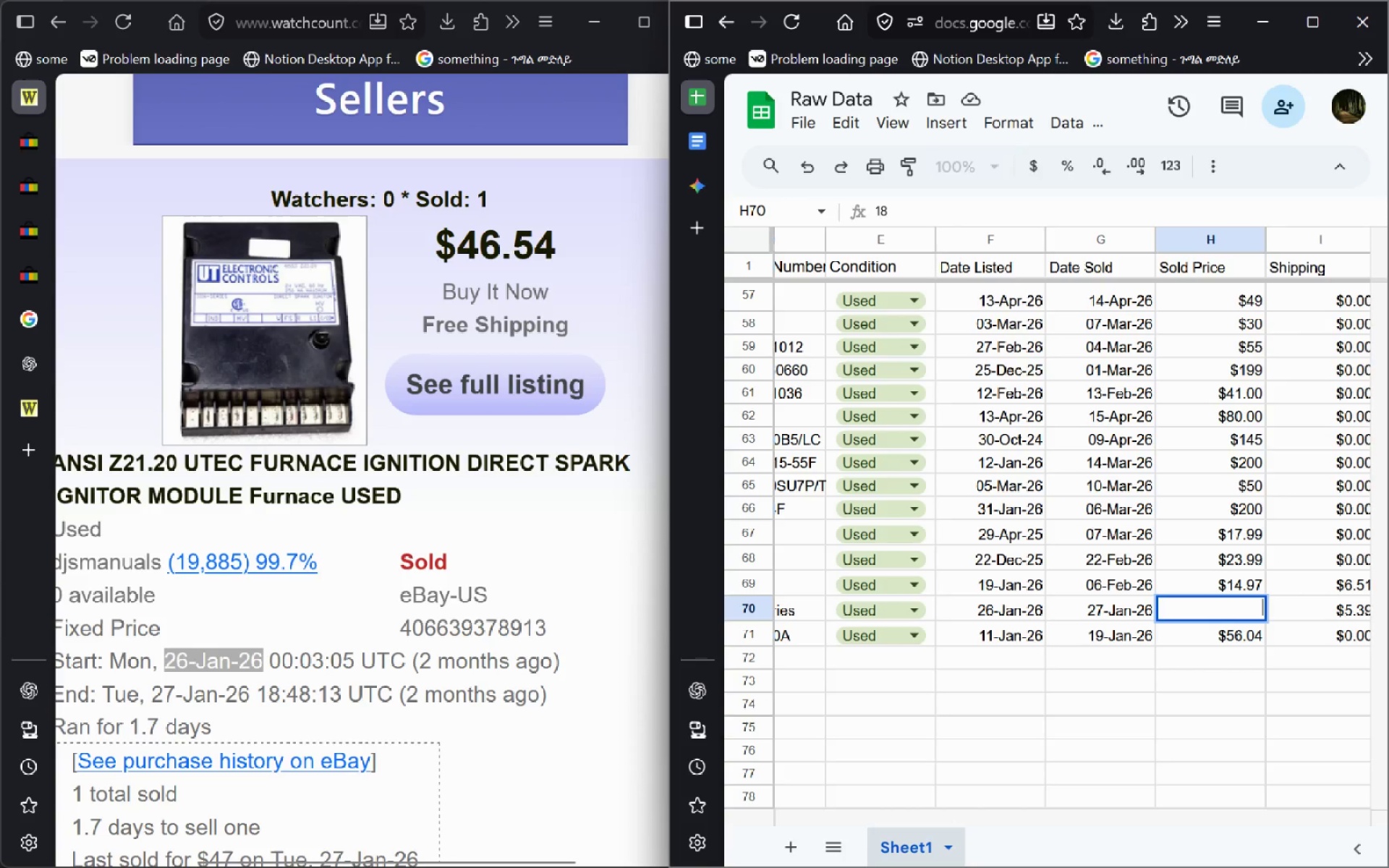 
key(Control+Backspace)
 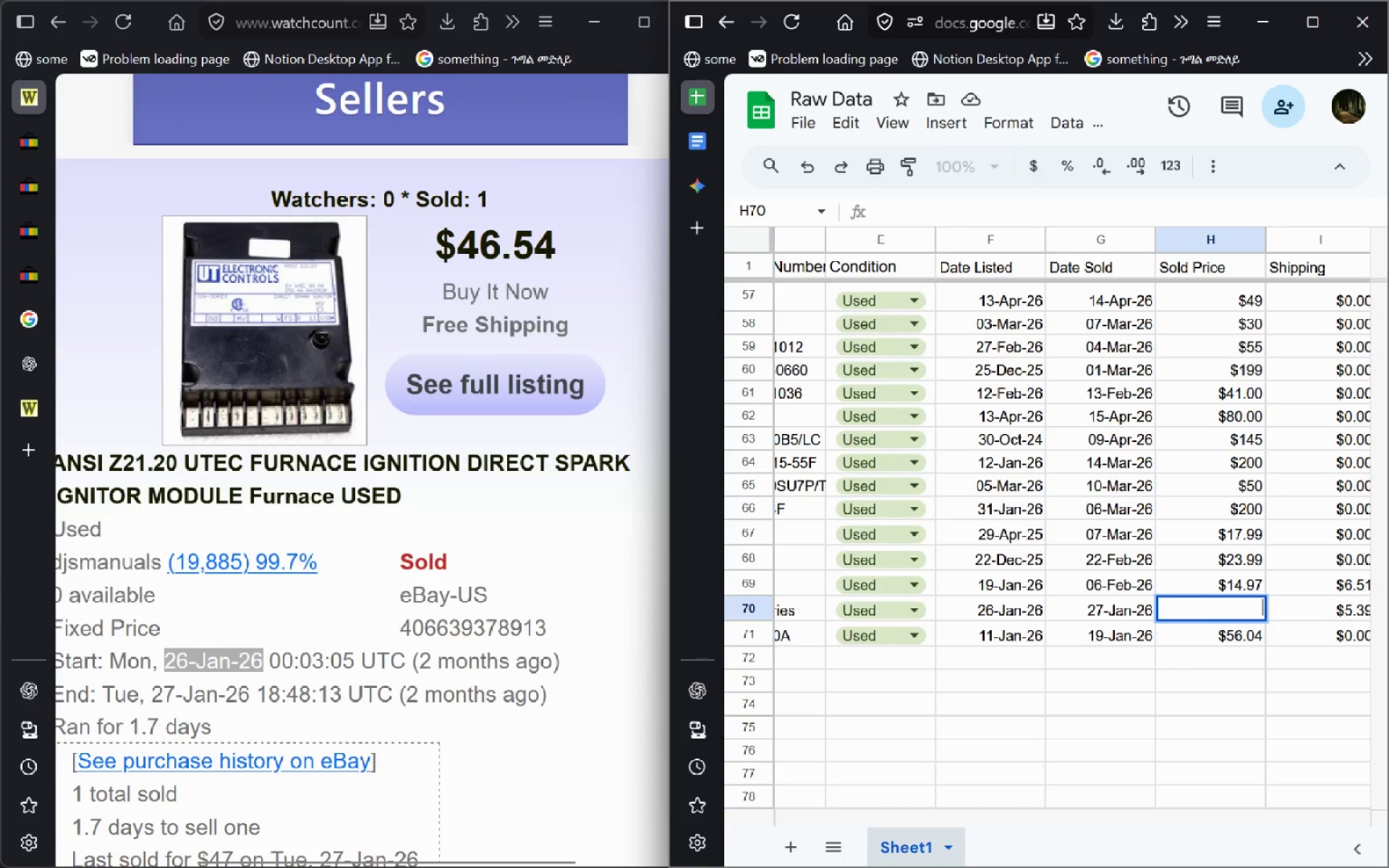 
type($46.54)
 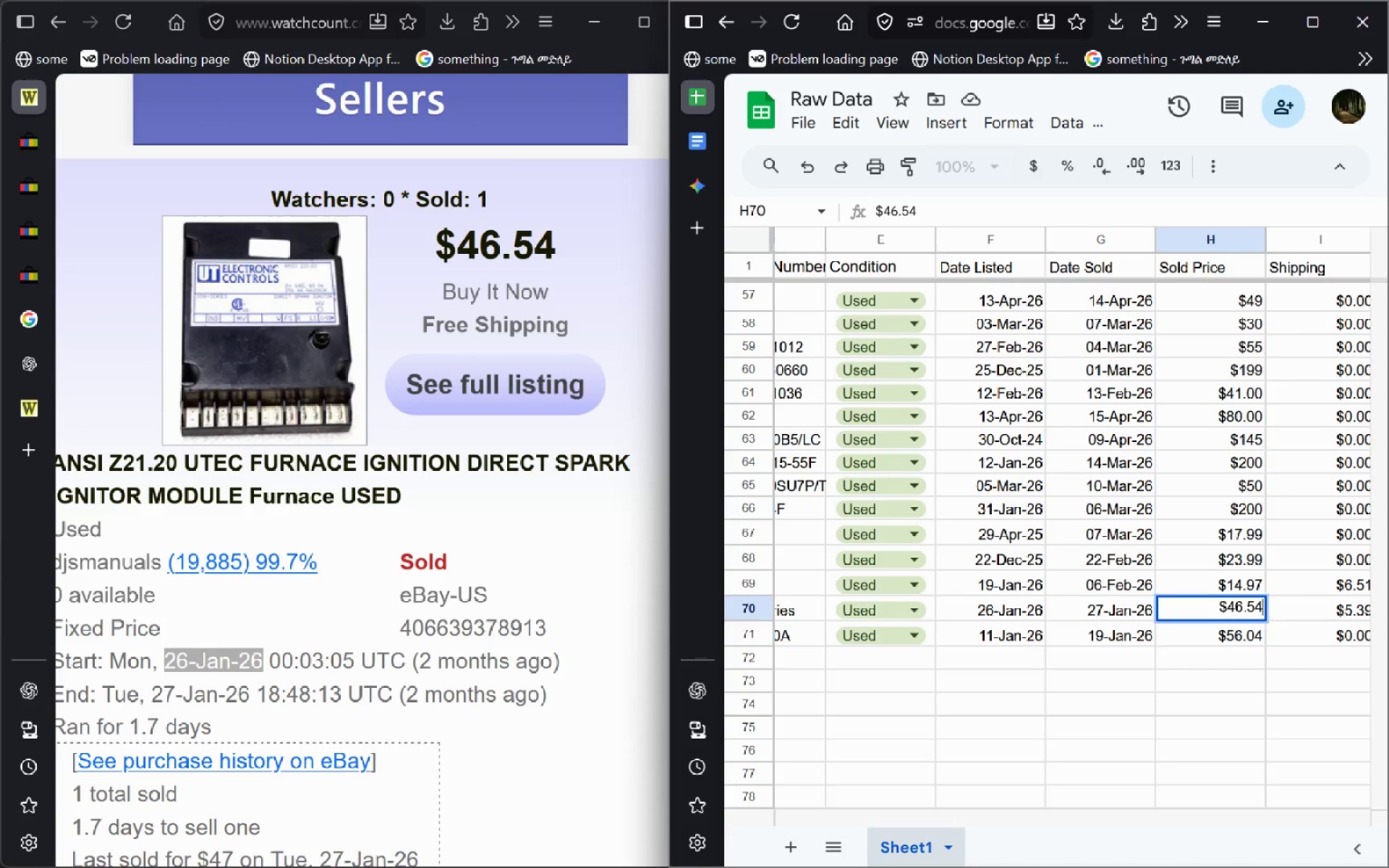 
key(Enter)
 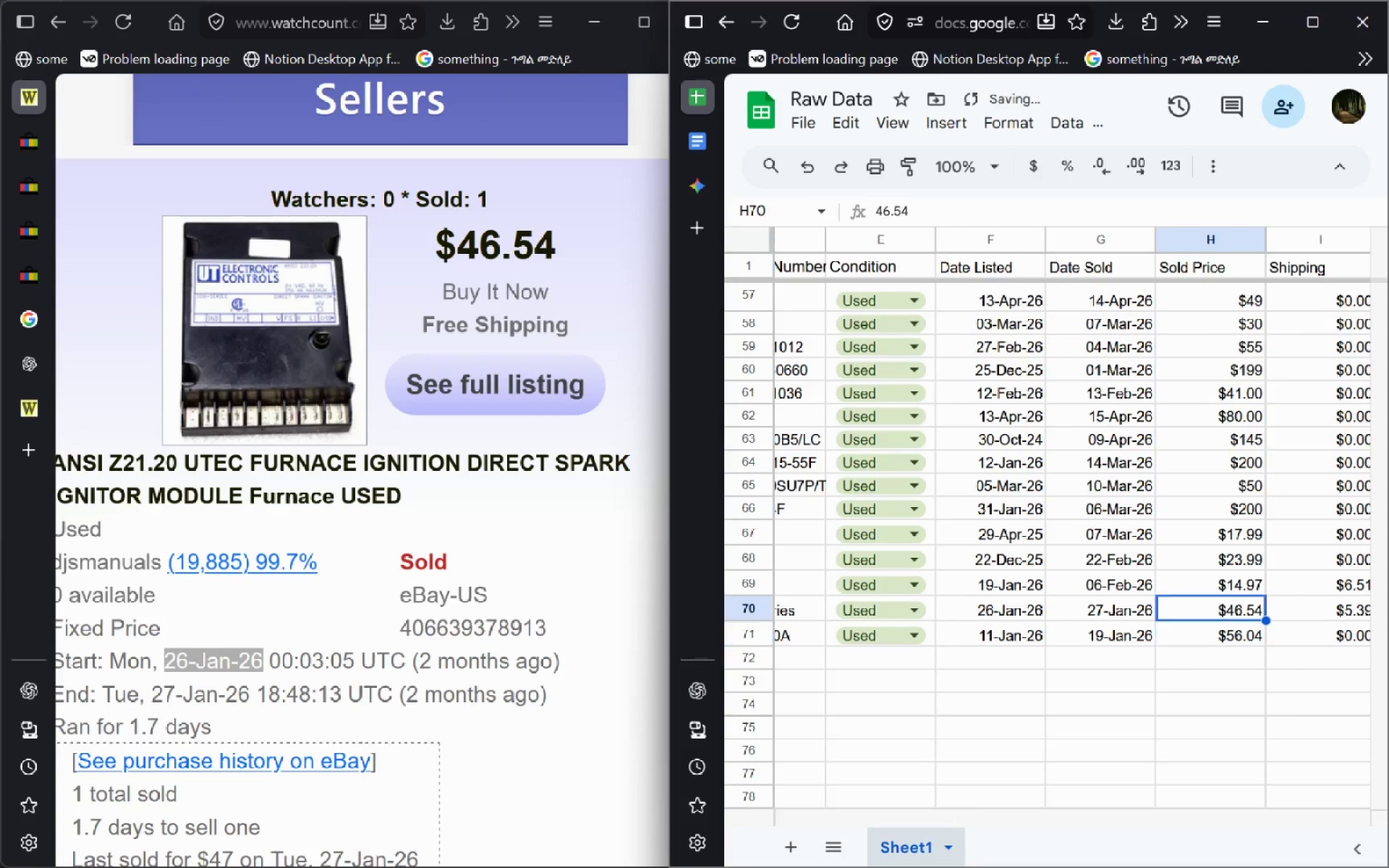 
key(ArrowUp)
 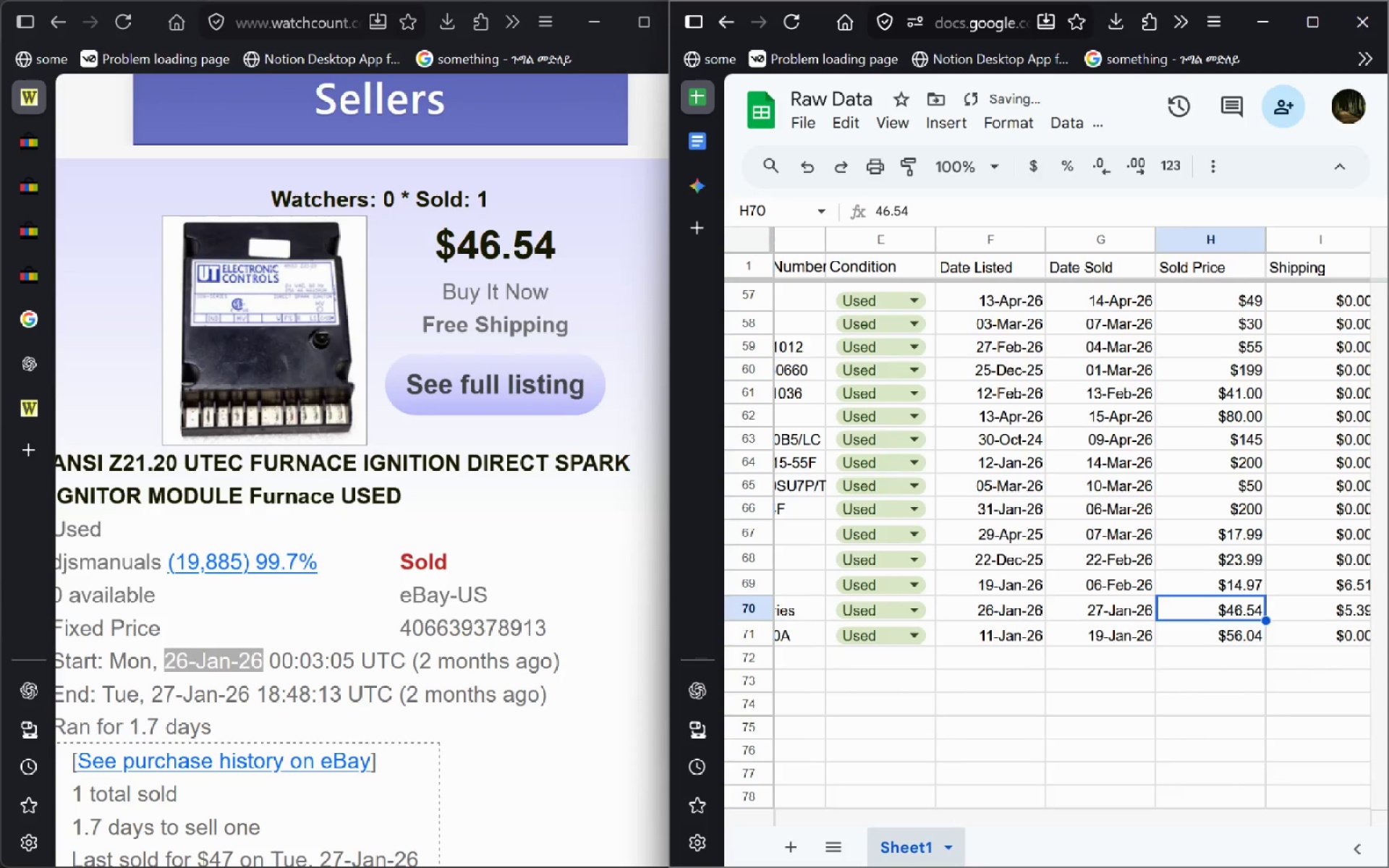 
key(ArrowRight)
 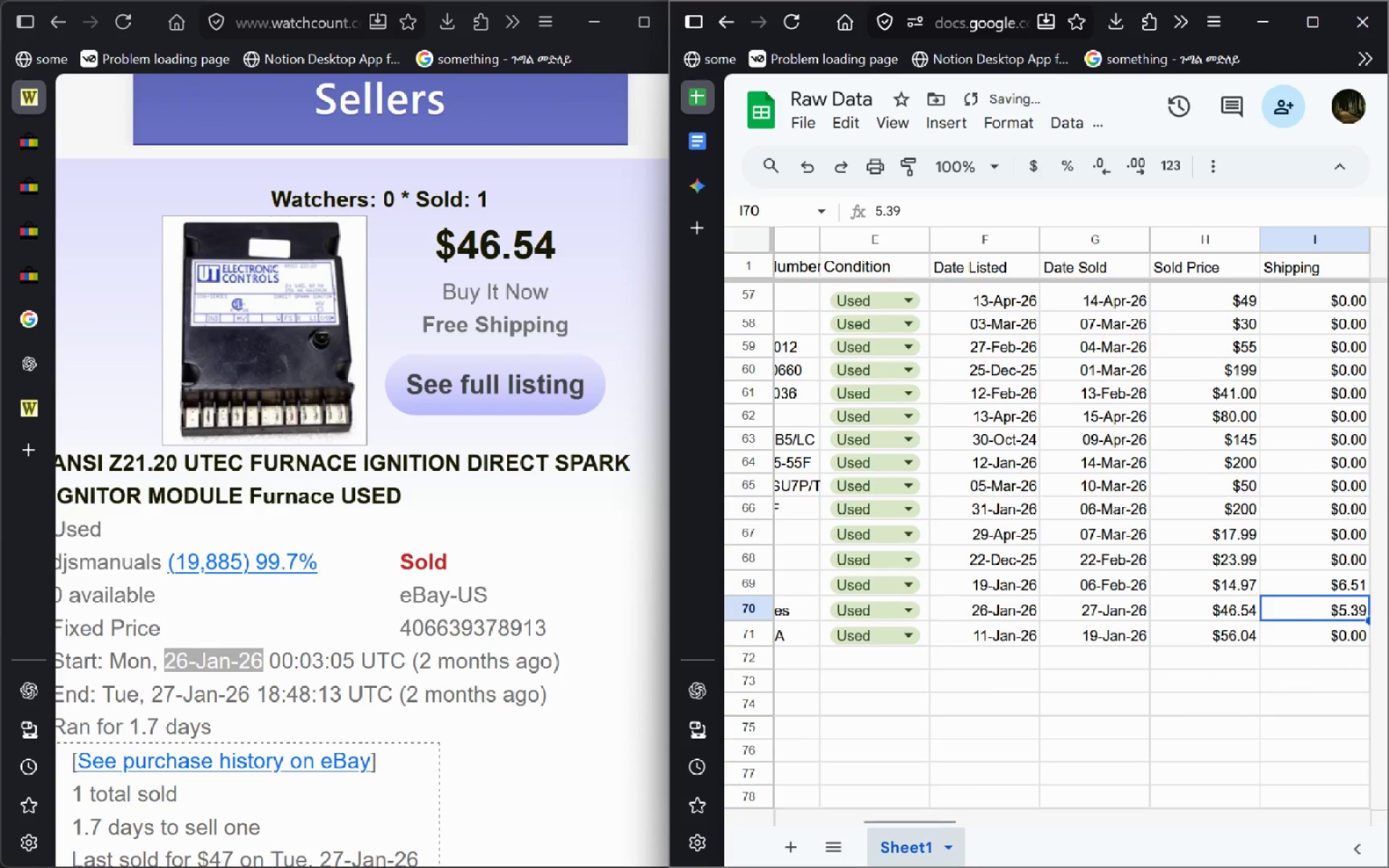 
key(ArrowRight)
 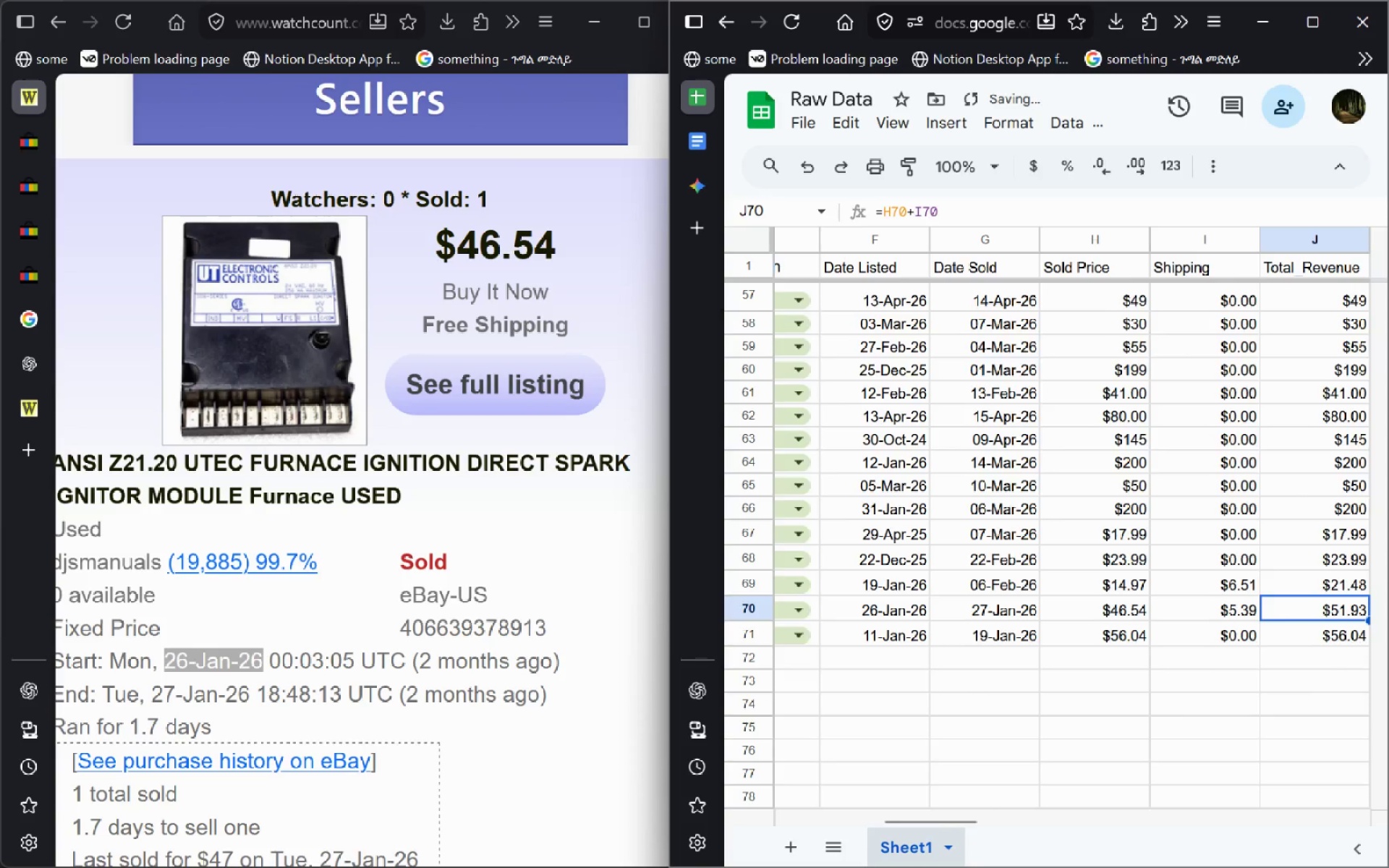 
key(ArrowRight)
 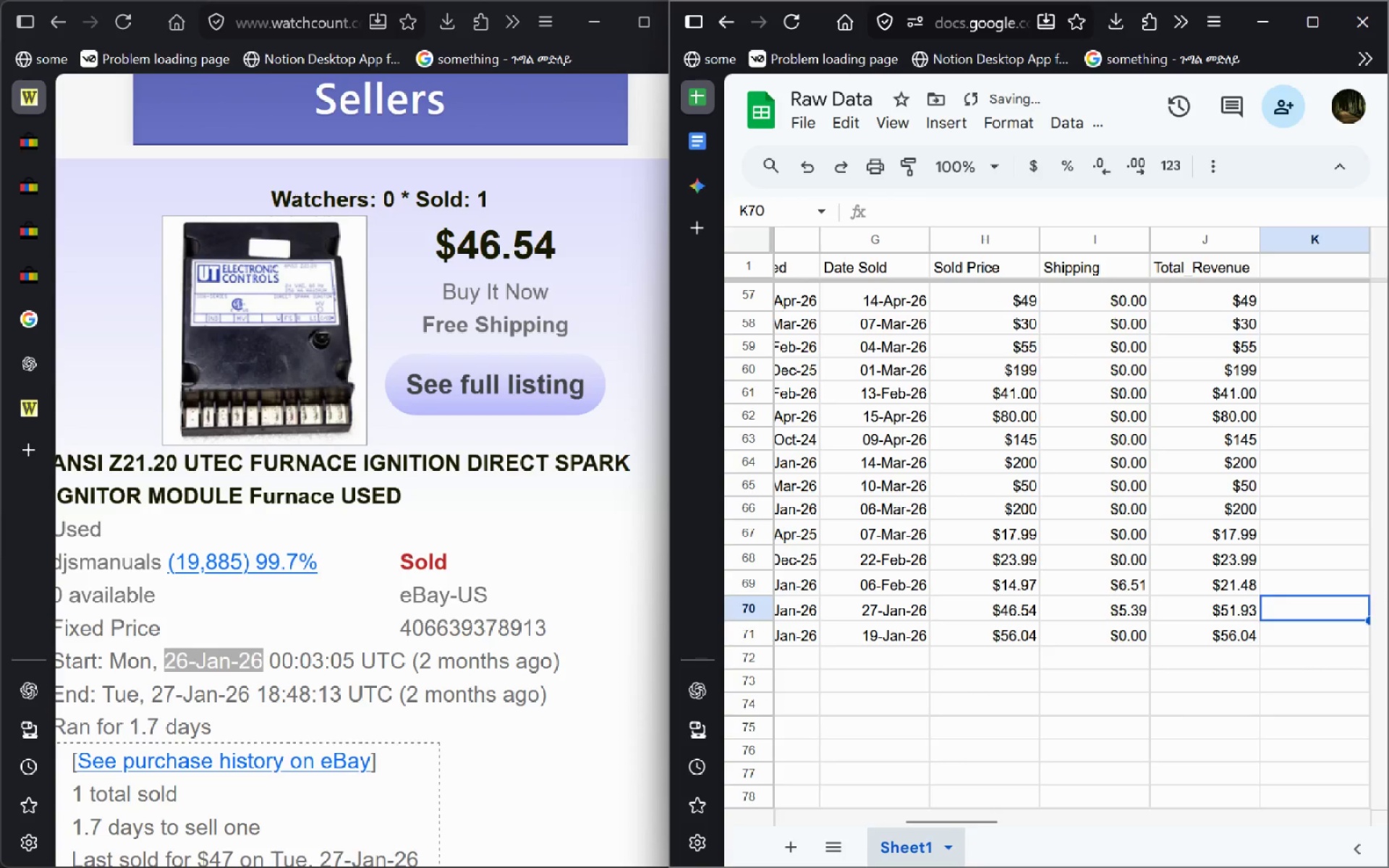 
key(ArrowLeft)
 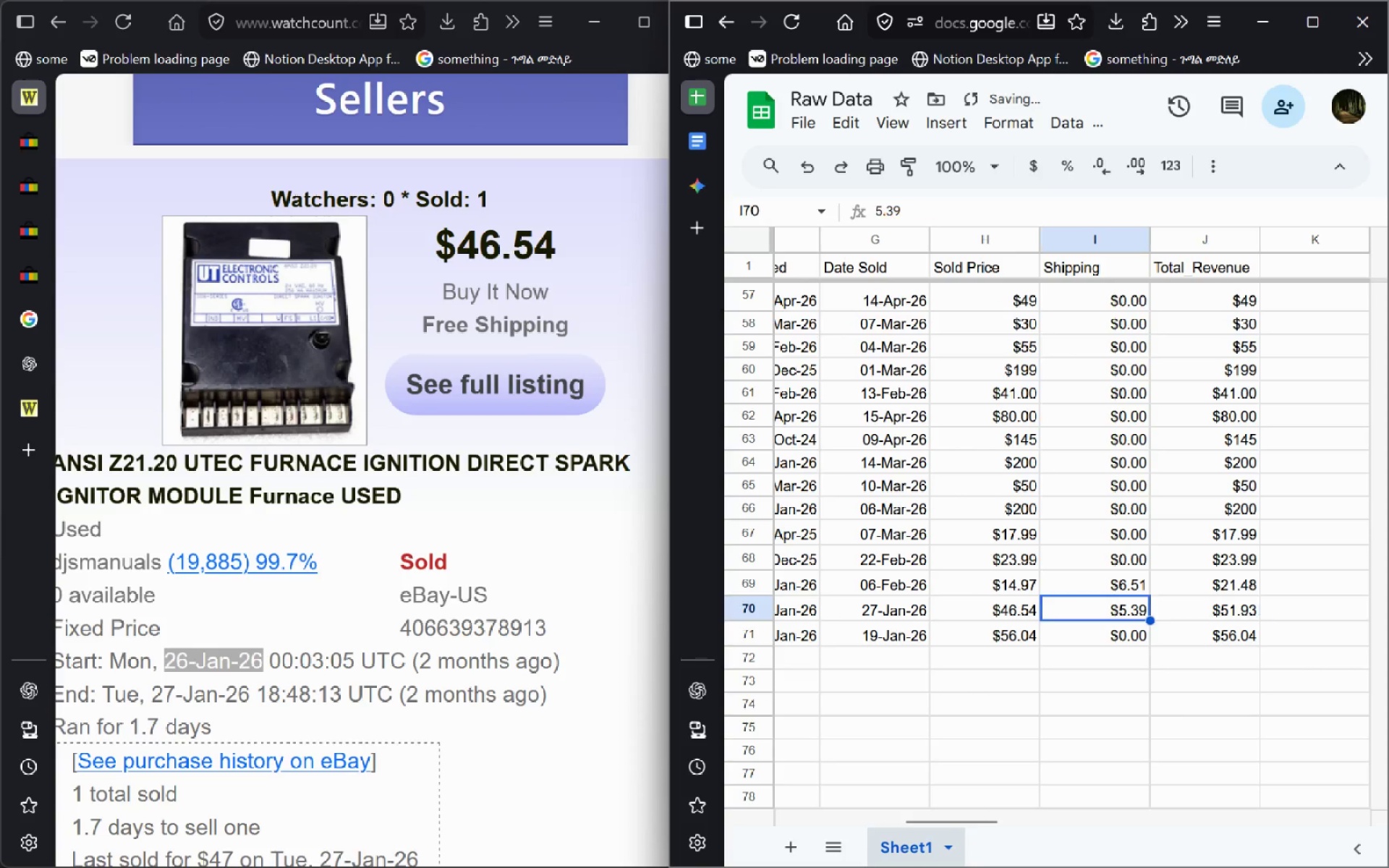 
key(ArrowLeft)
 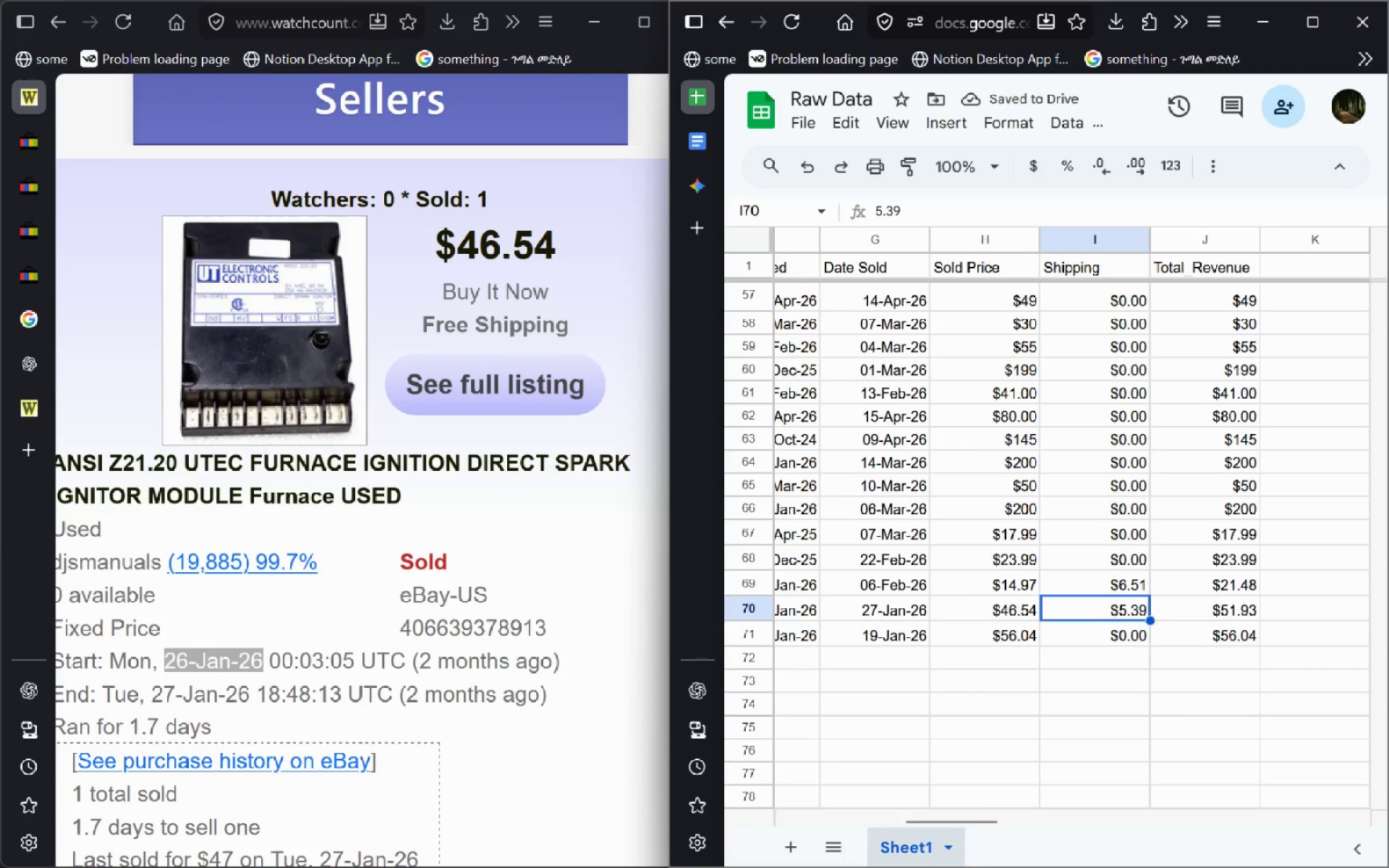 
key(Enter)
 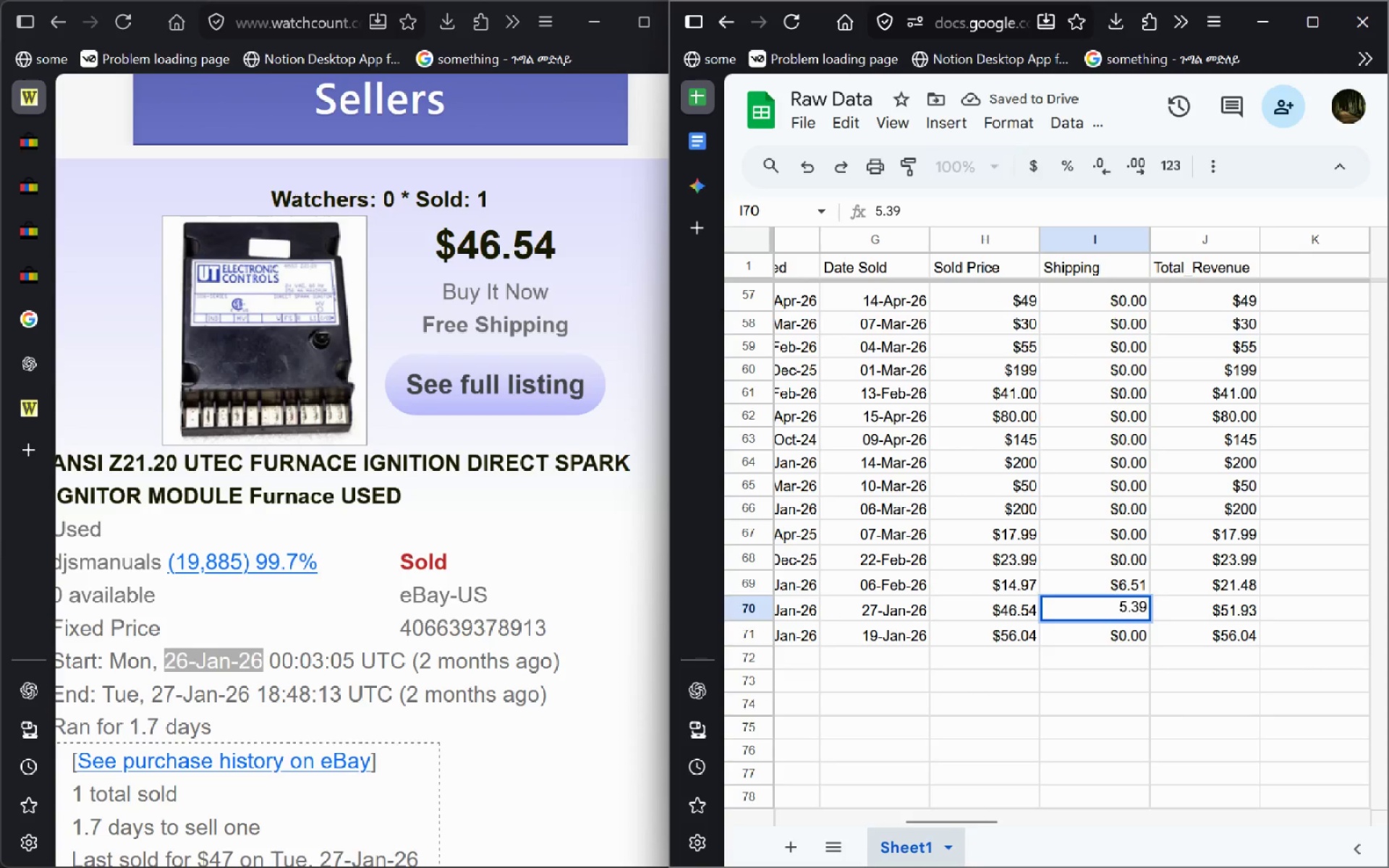 
key(Control+Backspace)
 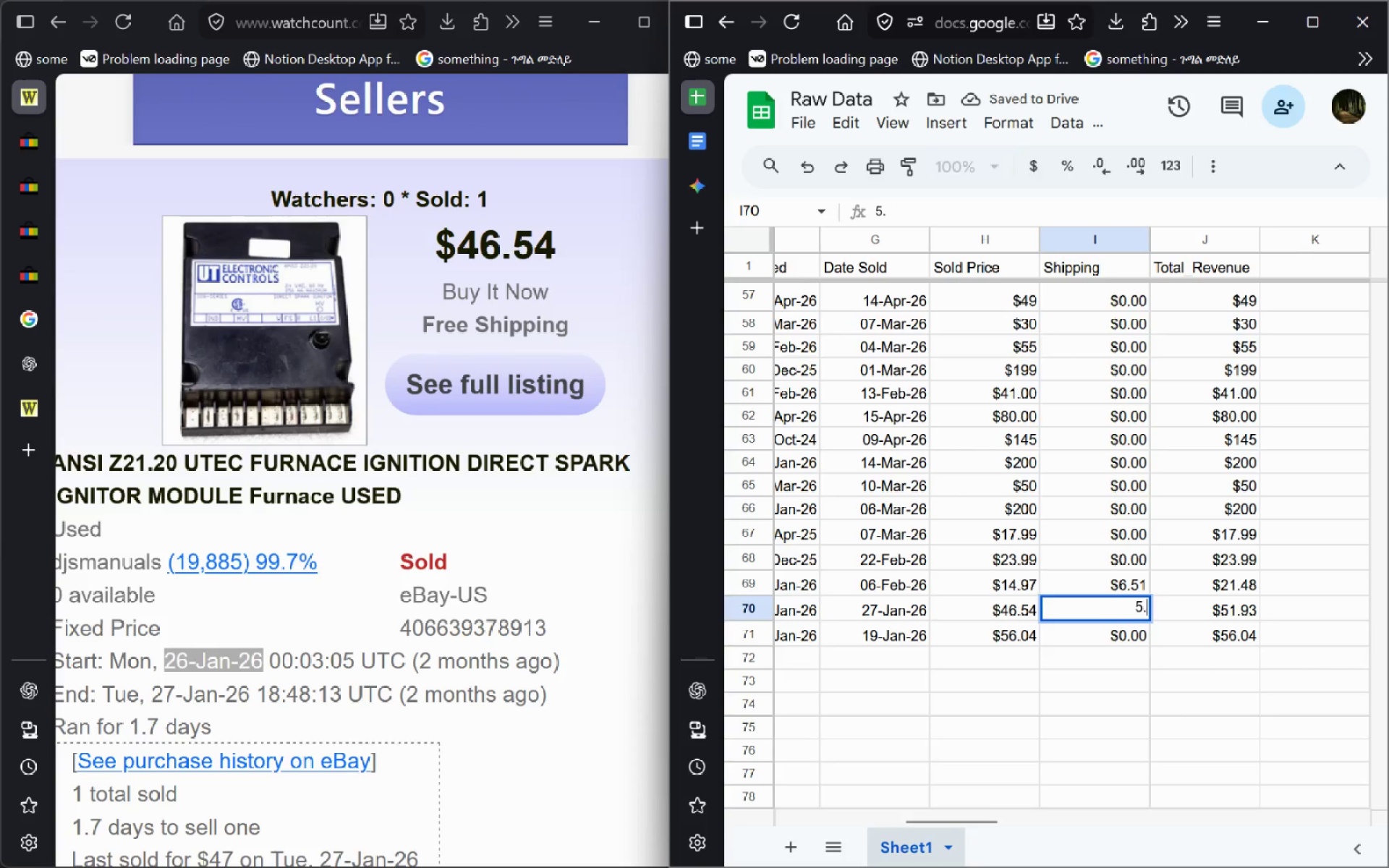 
key(Control+Backspace)
 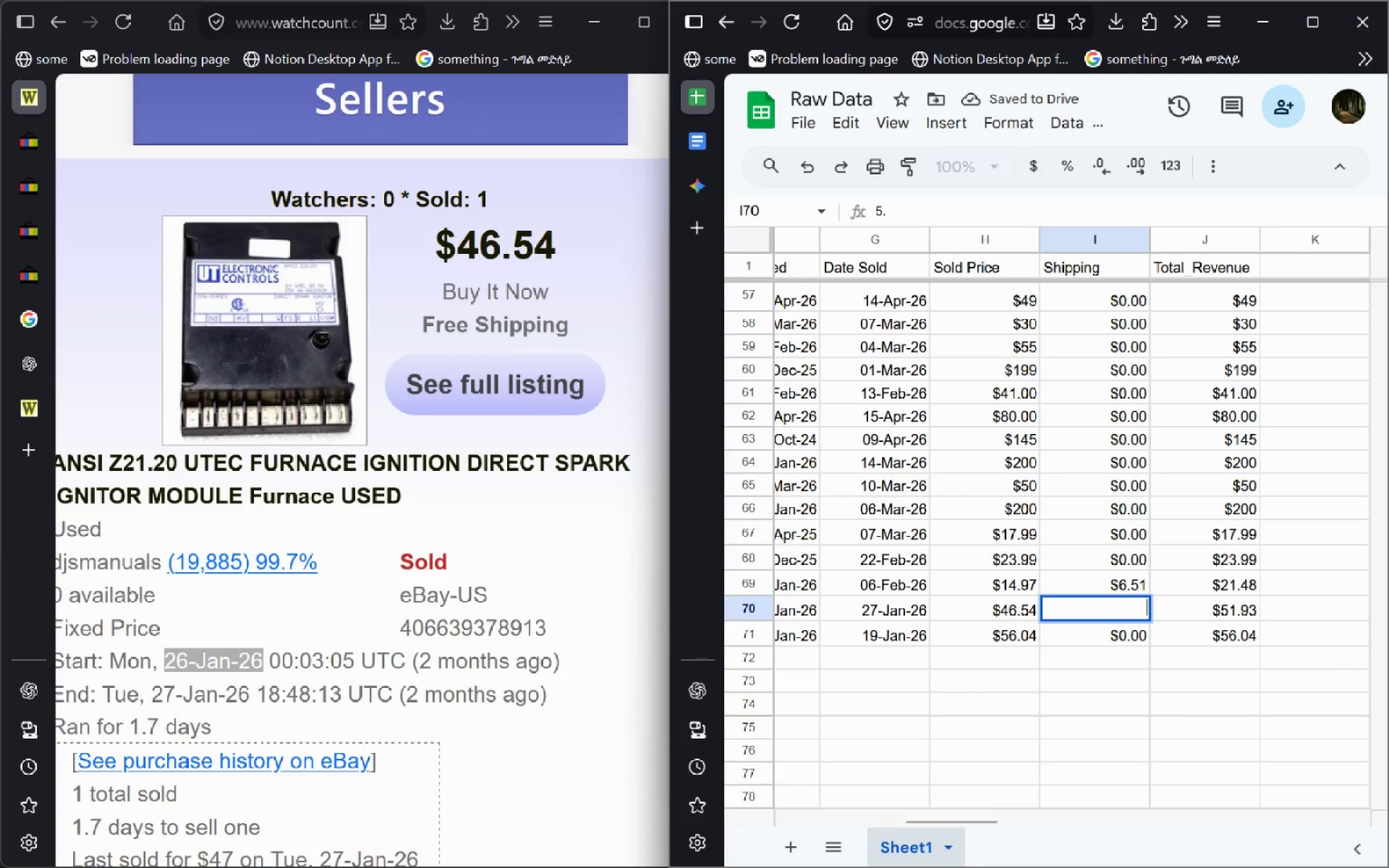 
key(Control+Backspace)
 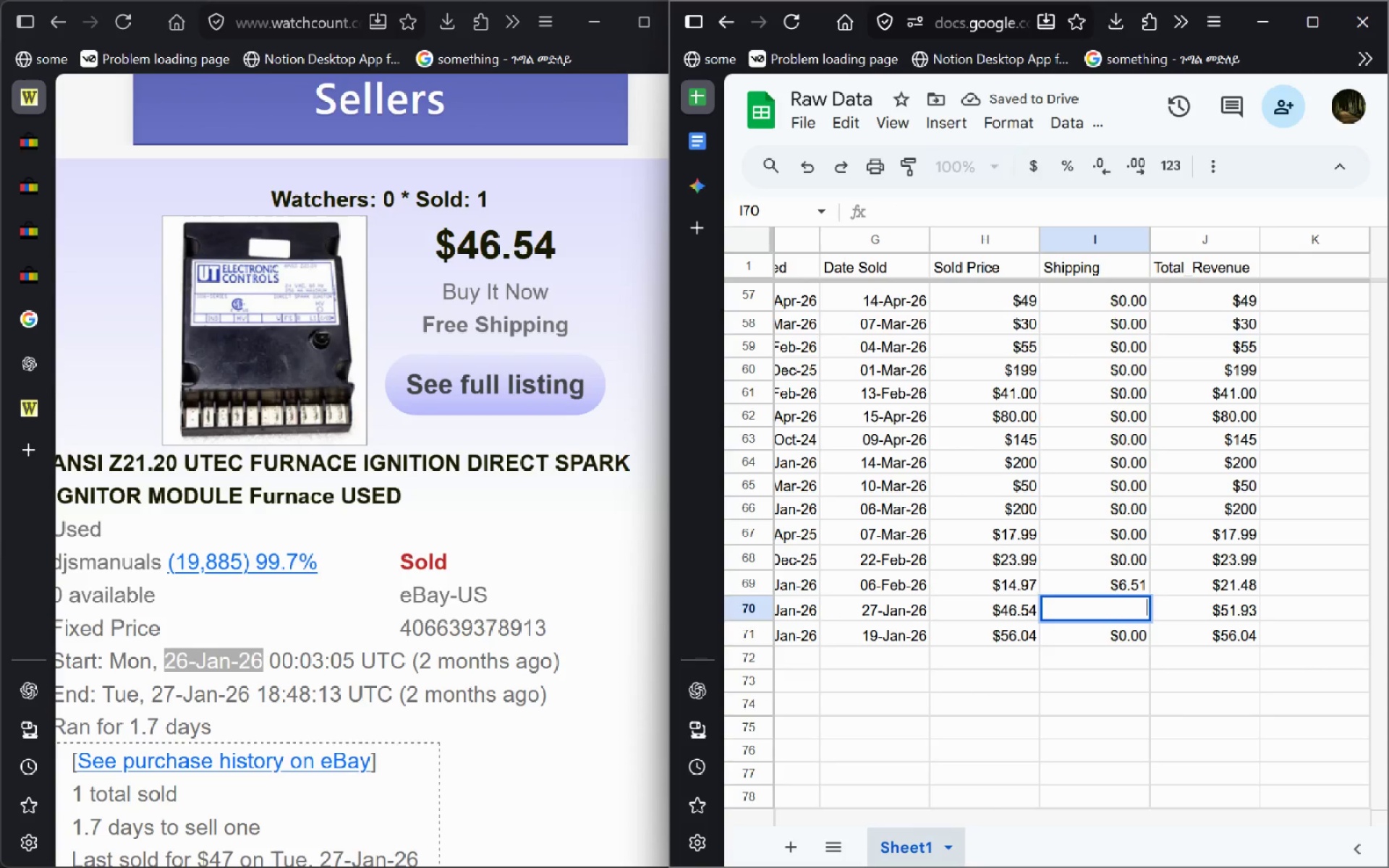 
key(Control+0)
 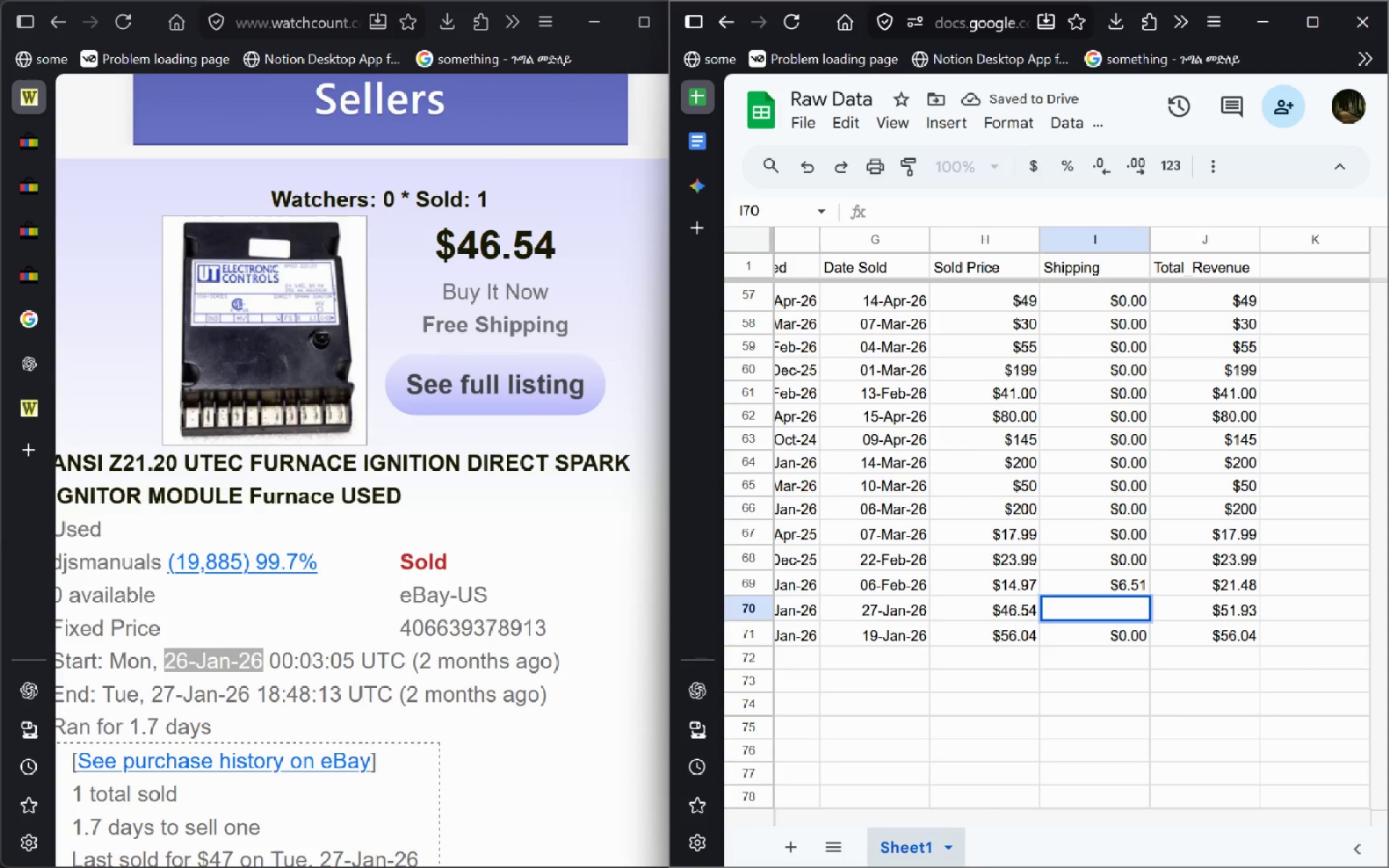 
type(0)
key(Backspace)
type($0.00)
 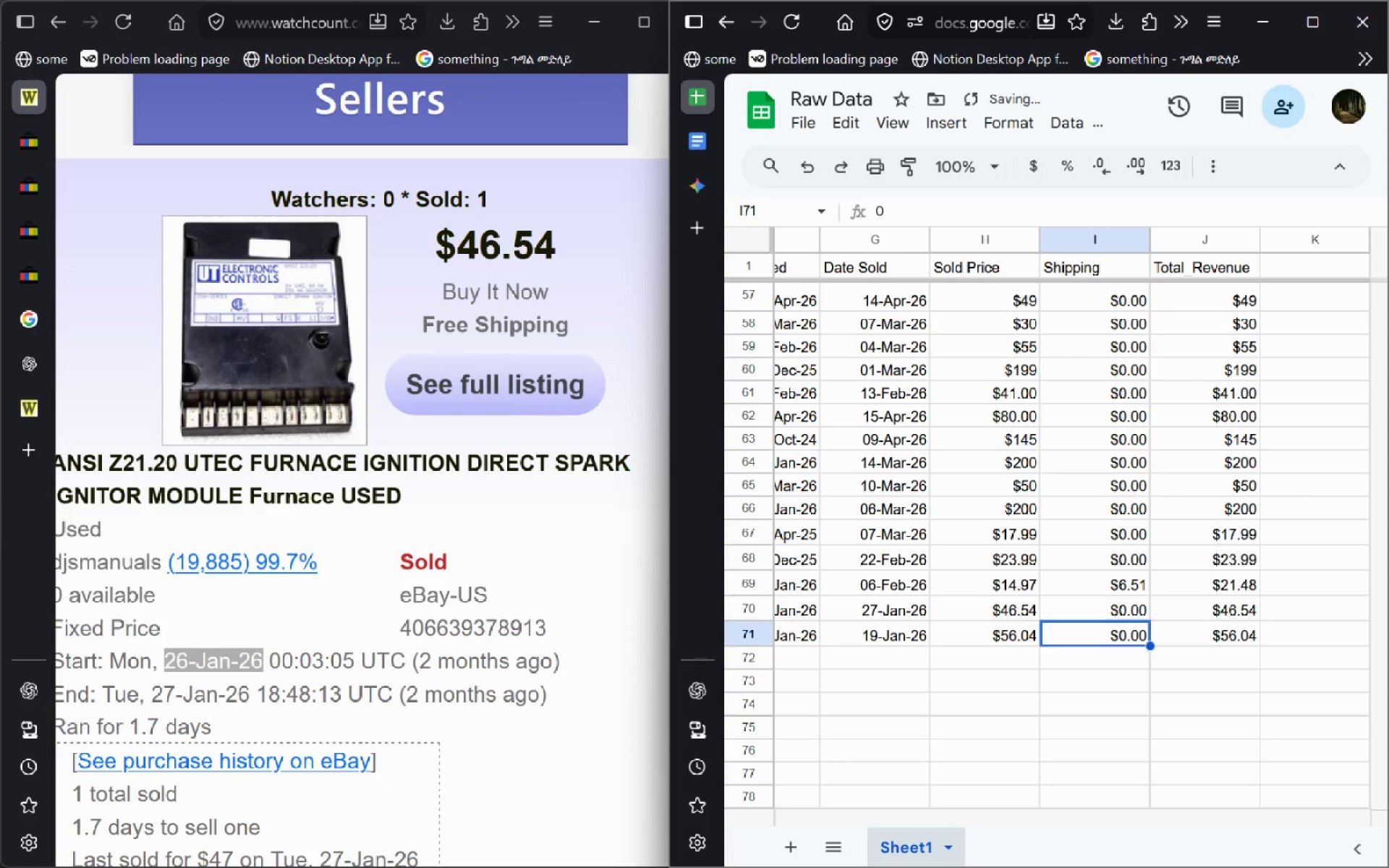 
 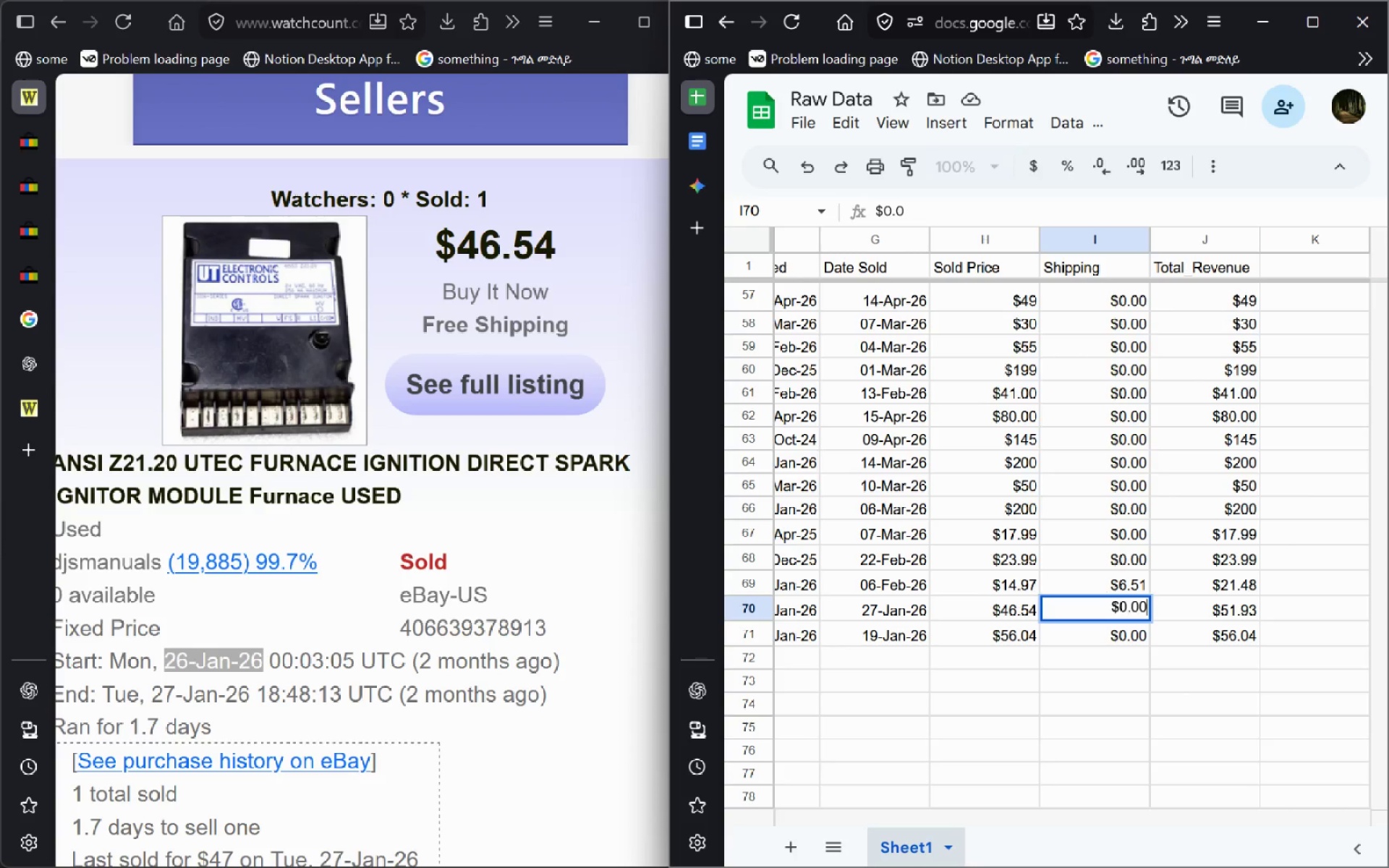 
key(Enter)
 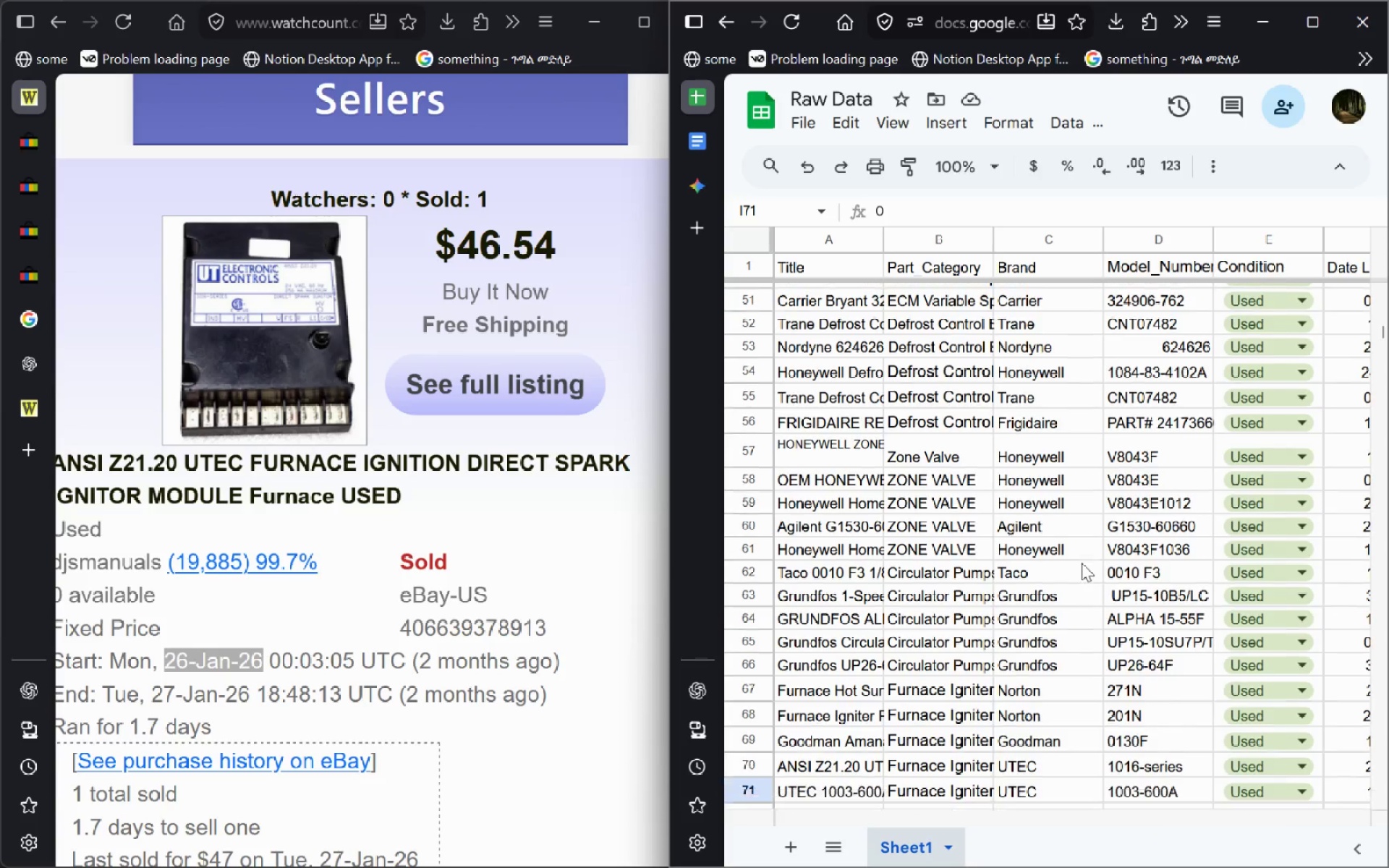 
wait(7.23)
 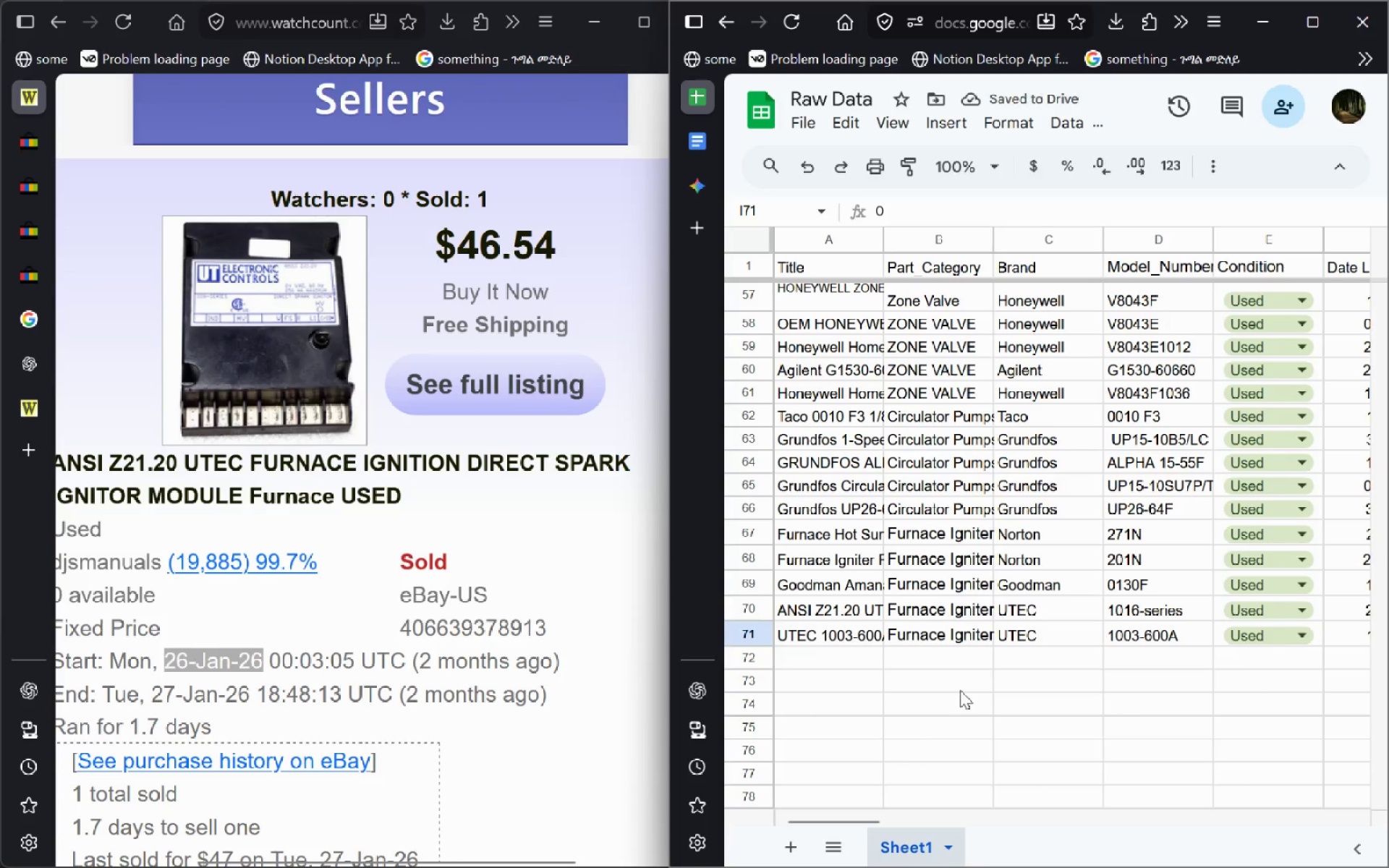 
left_click([710, 146])
 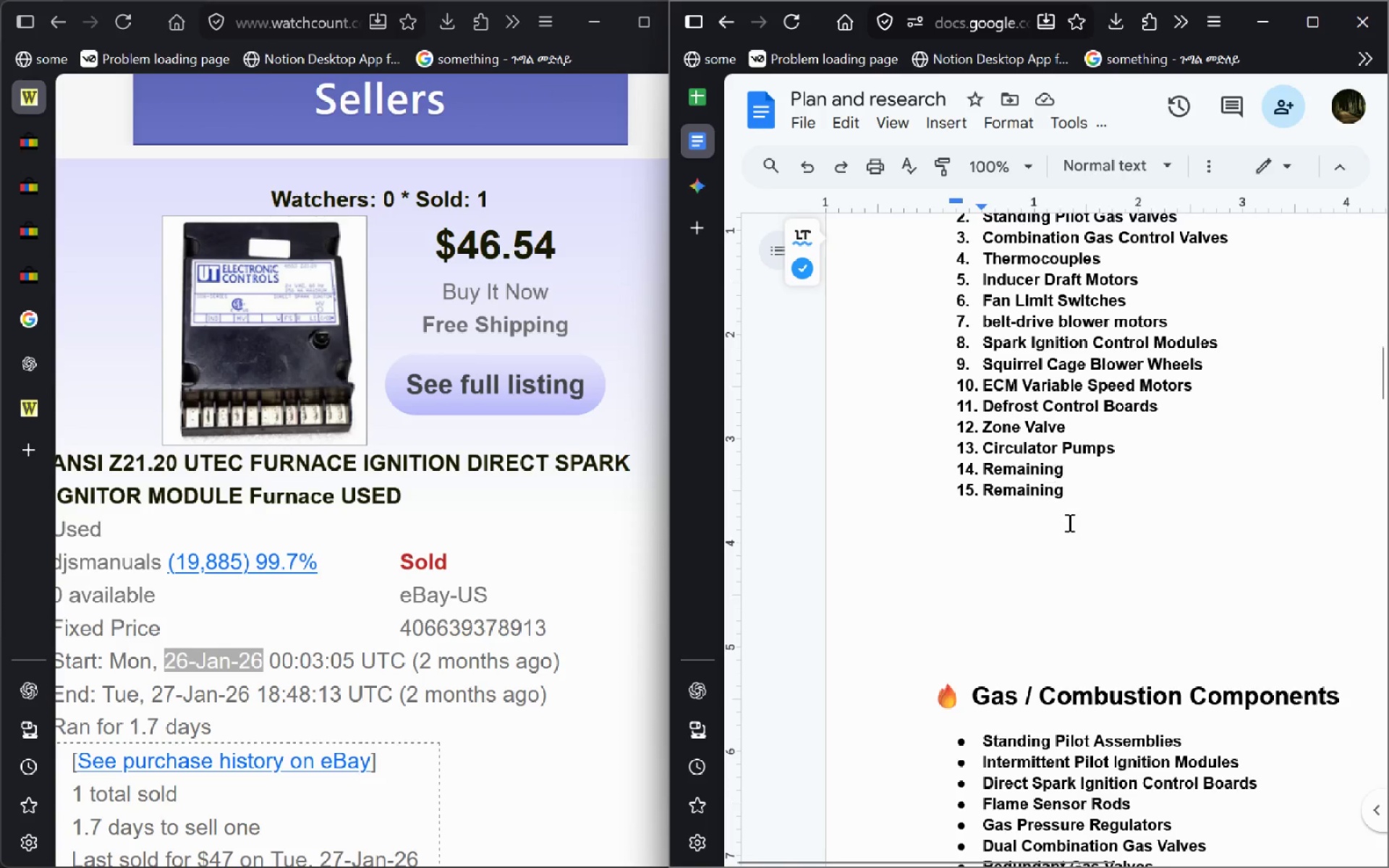 
key(Control+C)
 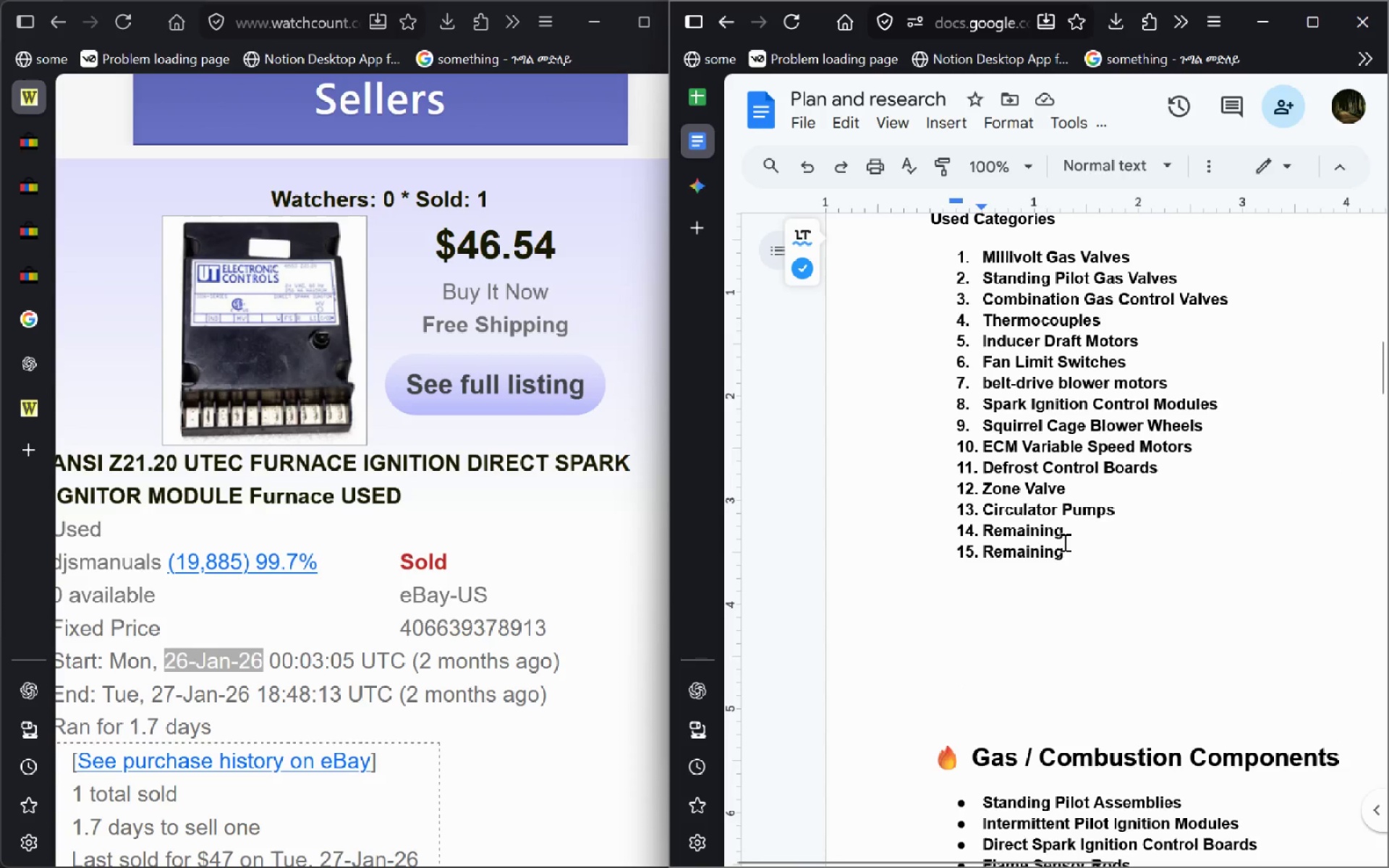 
left_click_drag(start_coordinate=[1064, 541], to_coordinate=[979, 532])
 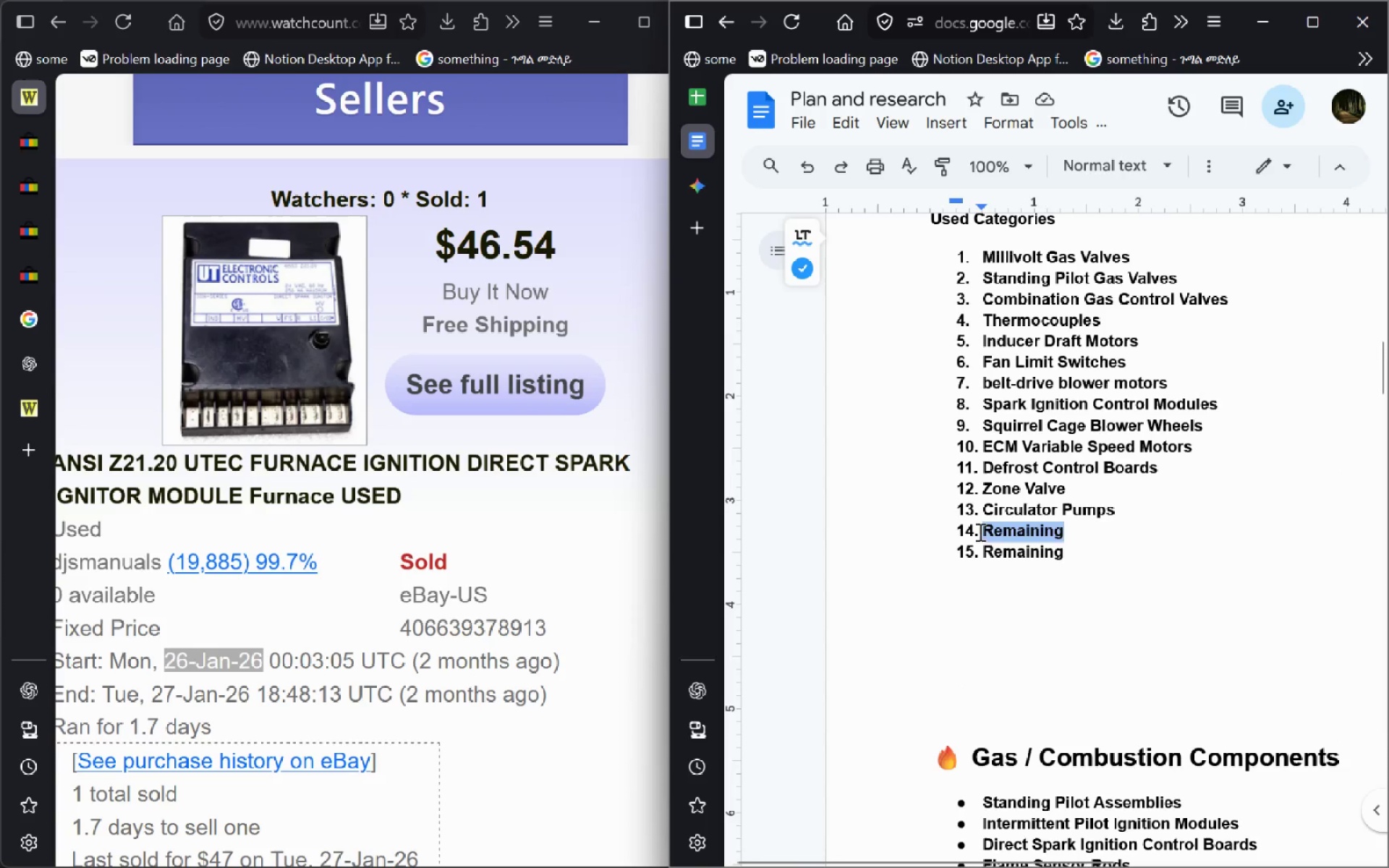 
key(Backspace)
 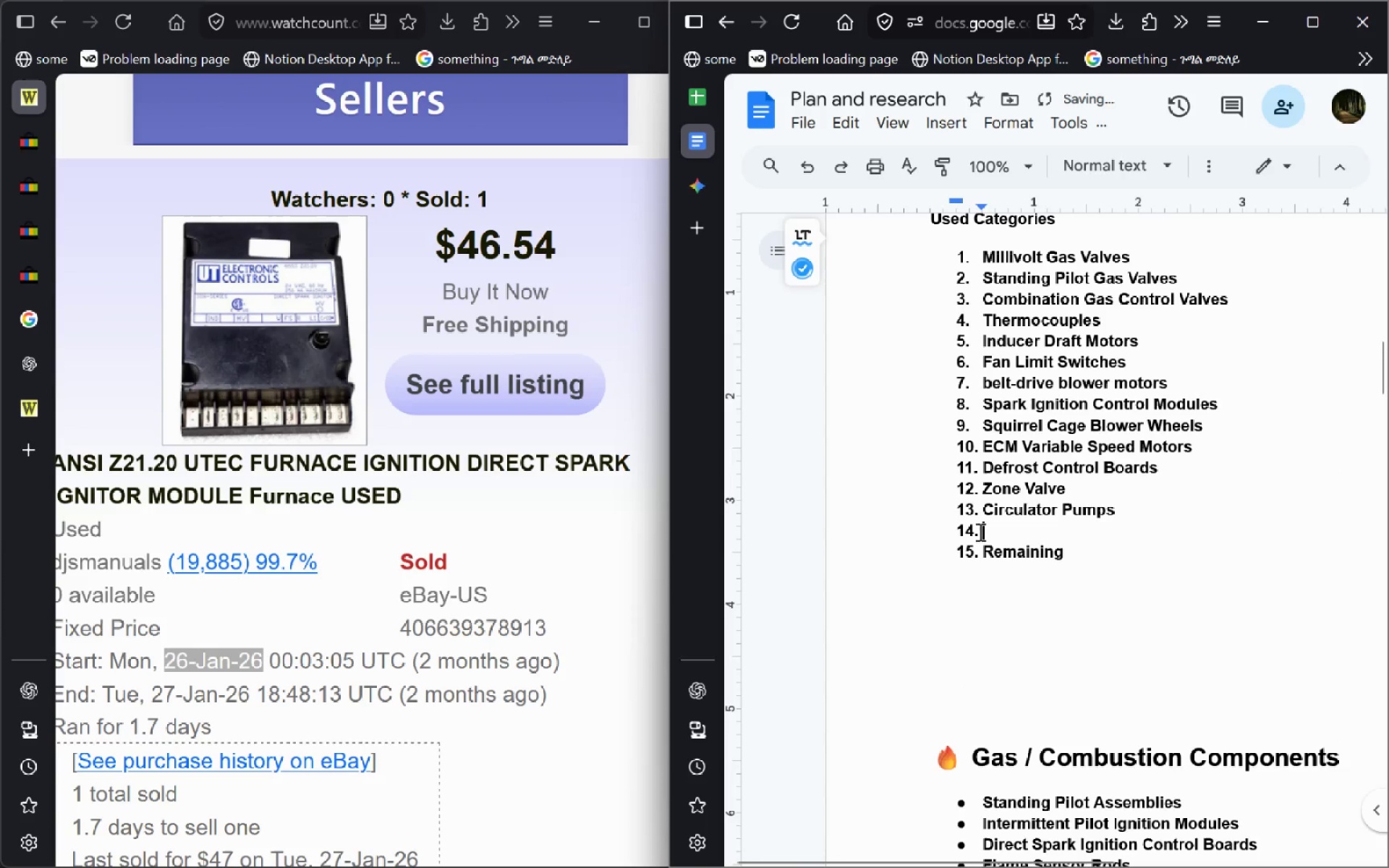 
key(Control+V)
 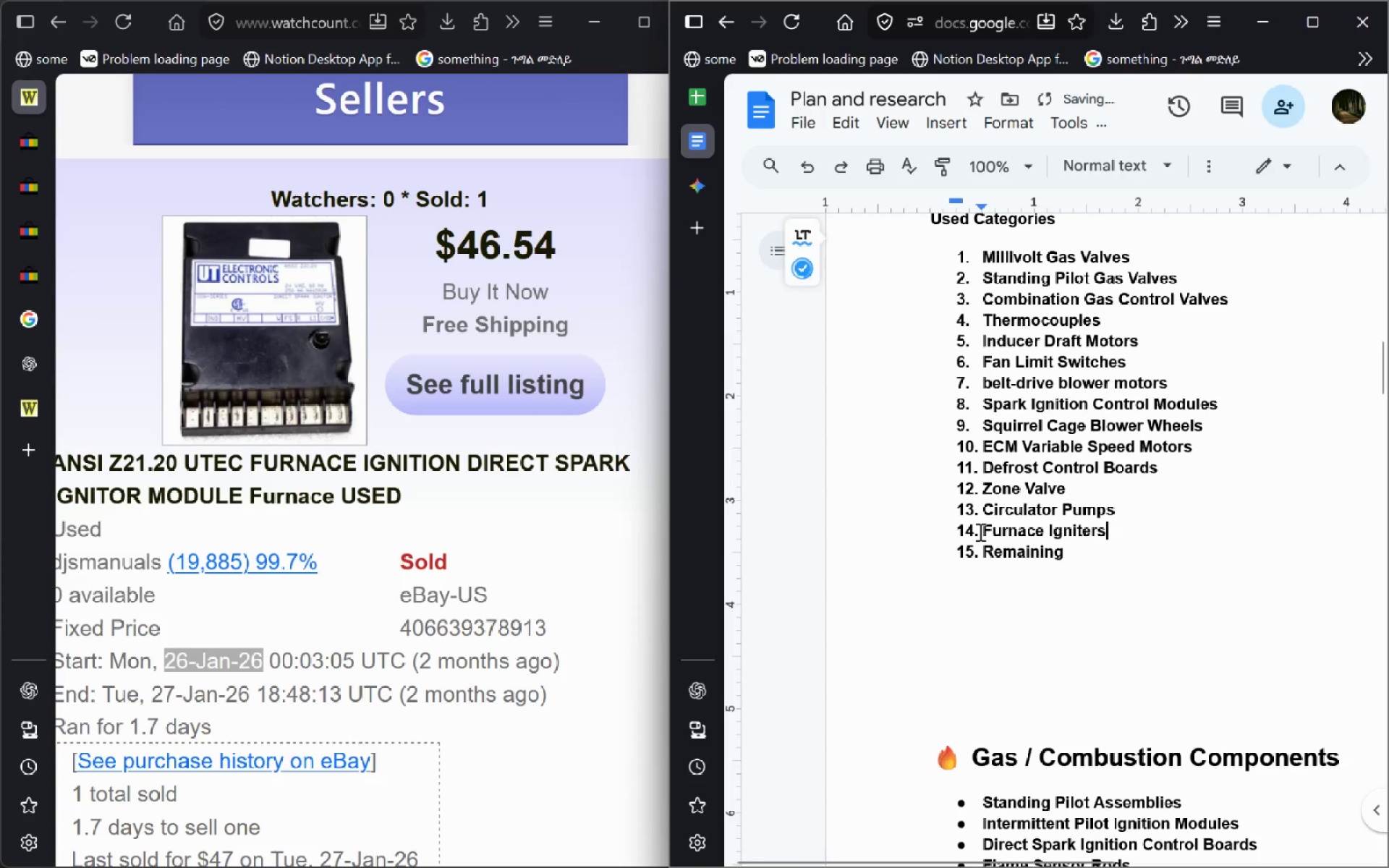 
key(ArrowDown)
 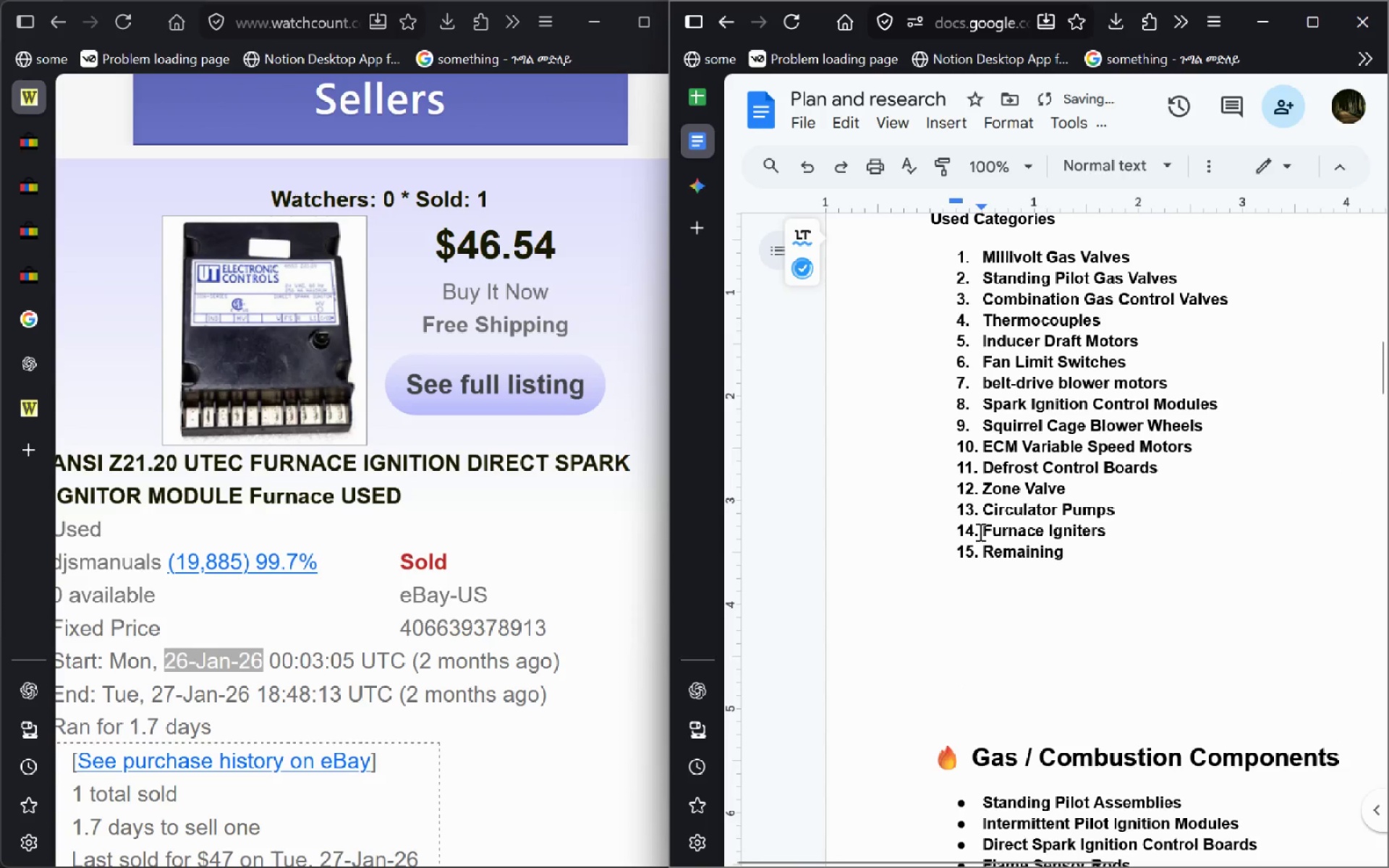 
hold_key(key=ControlLeft, duration=0.33)
 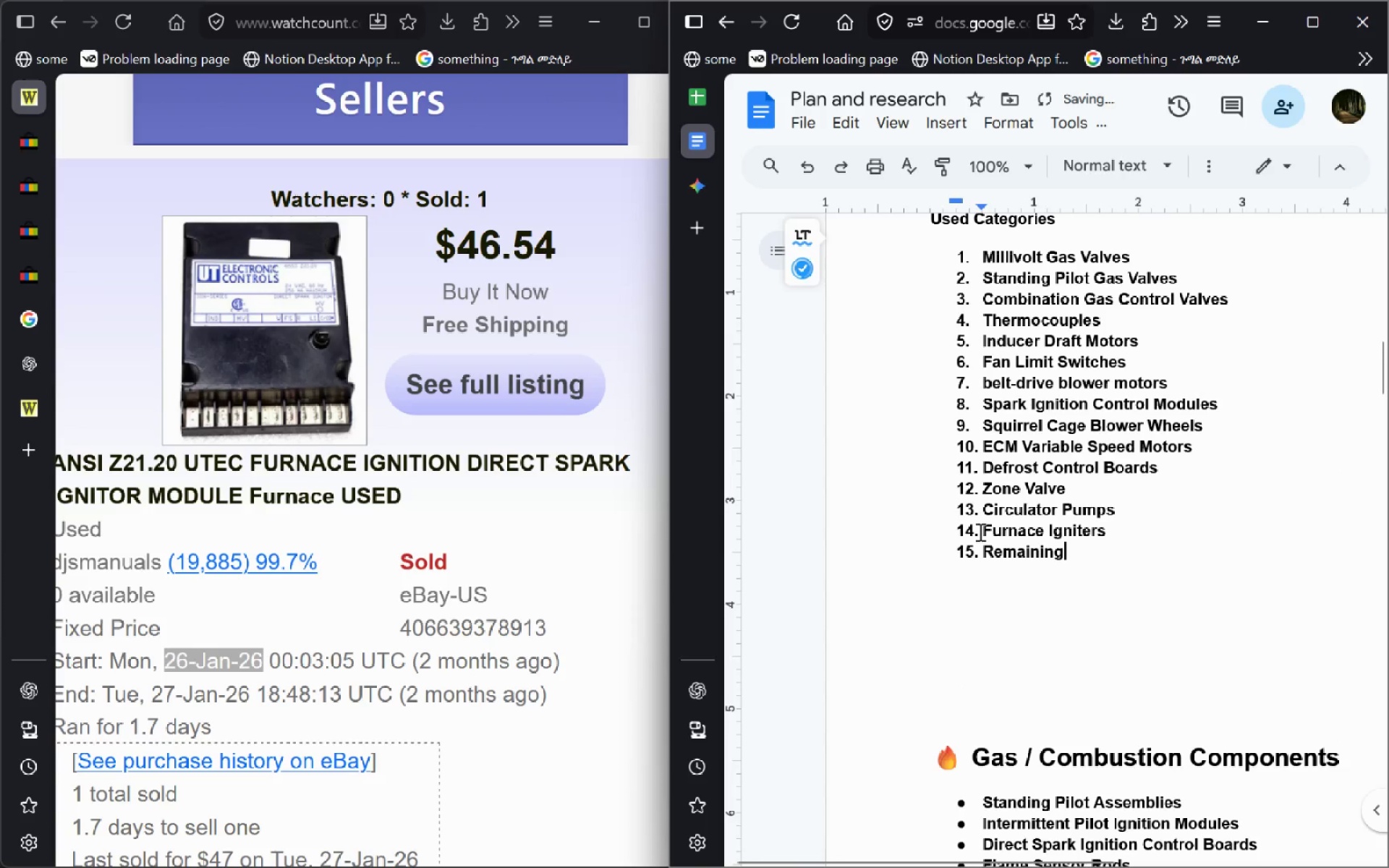 
key(Control+Backspace)
 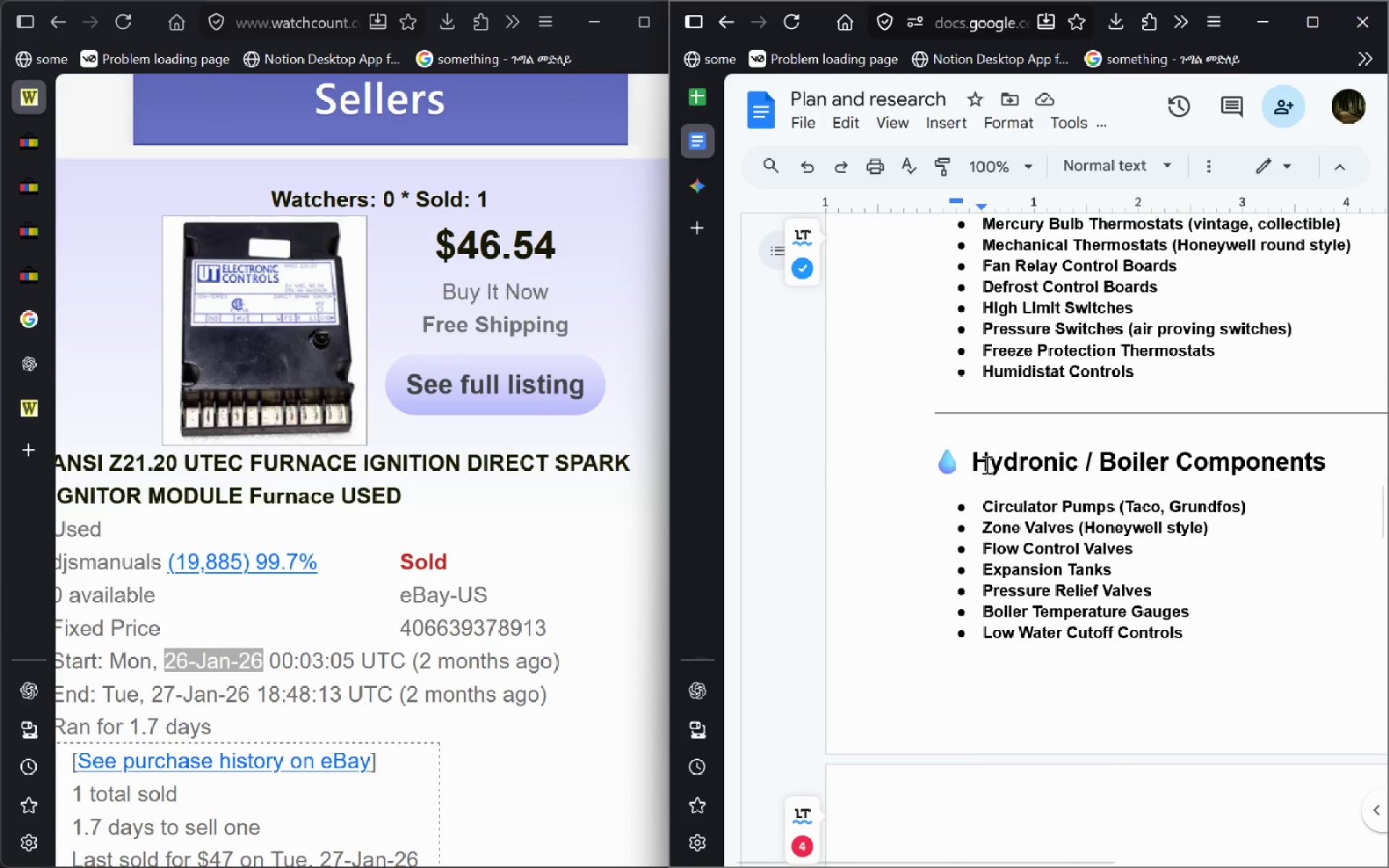 
wait(14.19)
 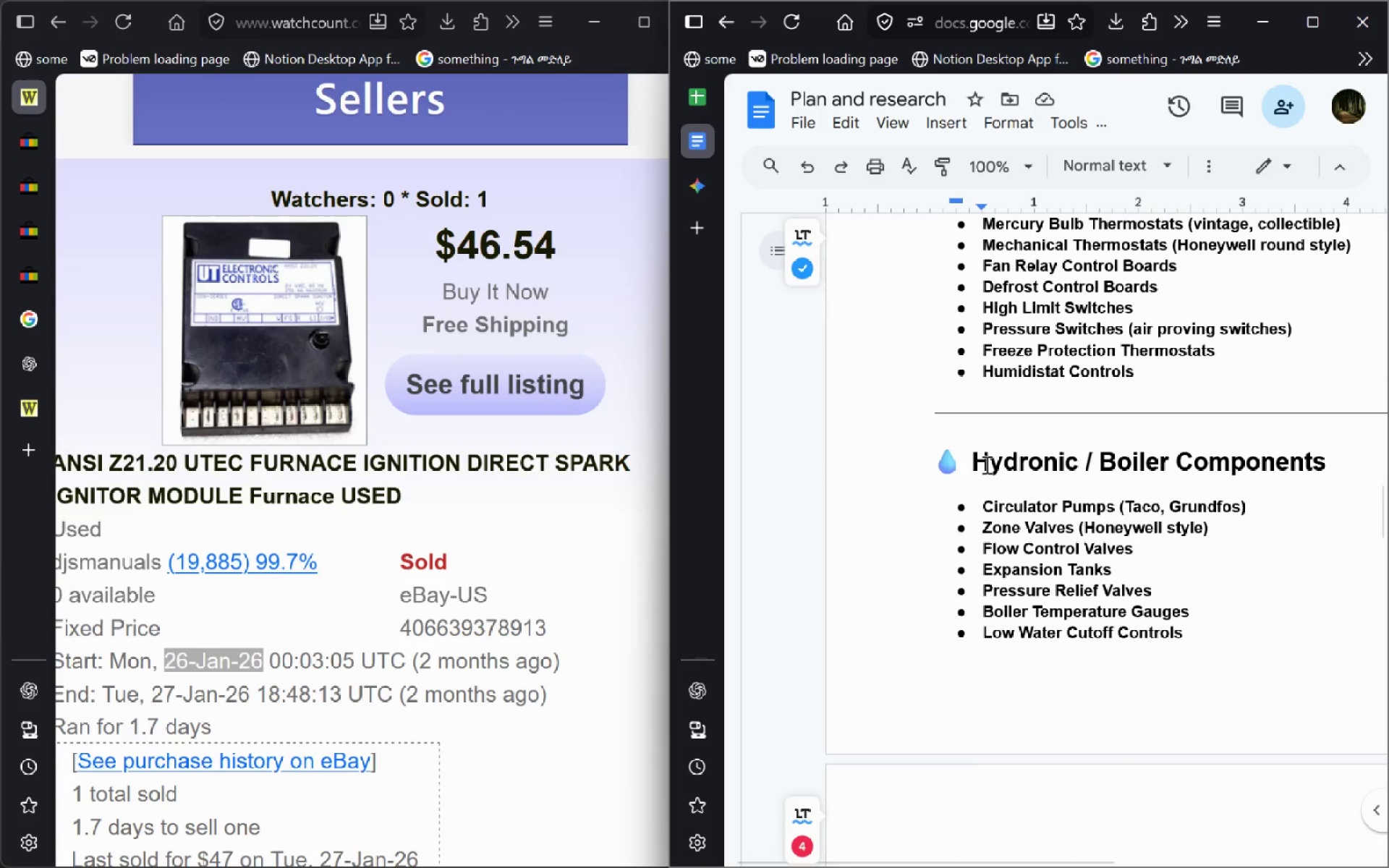 
left_click([1186, 582])
 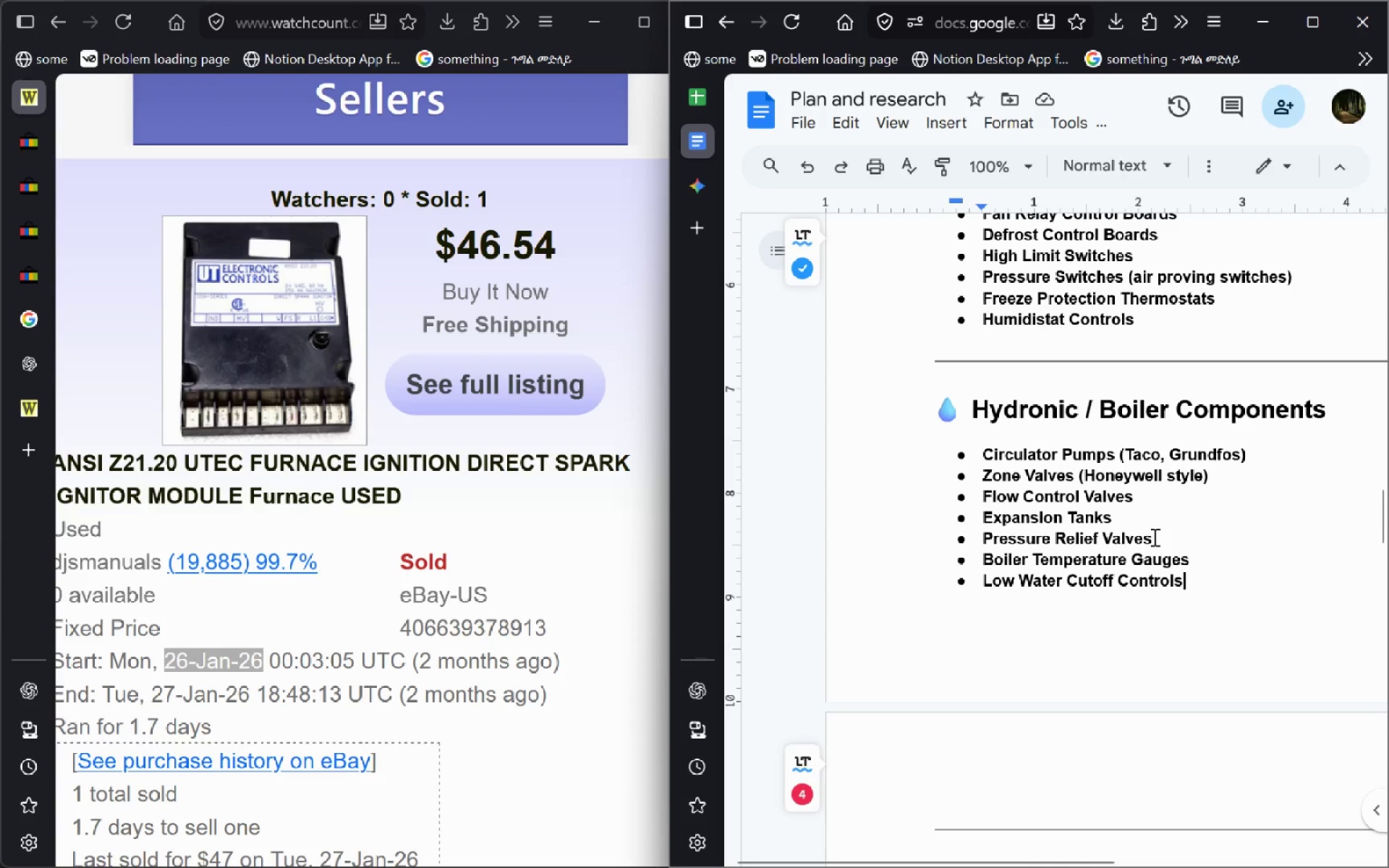 
left_click_drag(start_coordinate=[1154, 538], to_coordinate=[970, 538])
 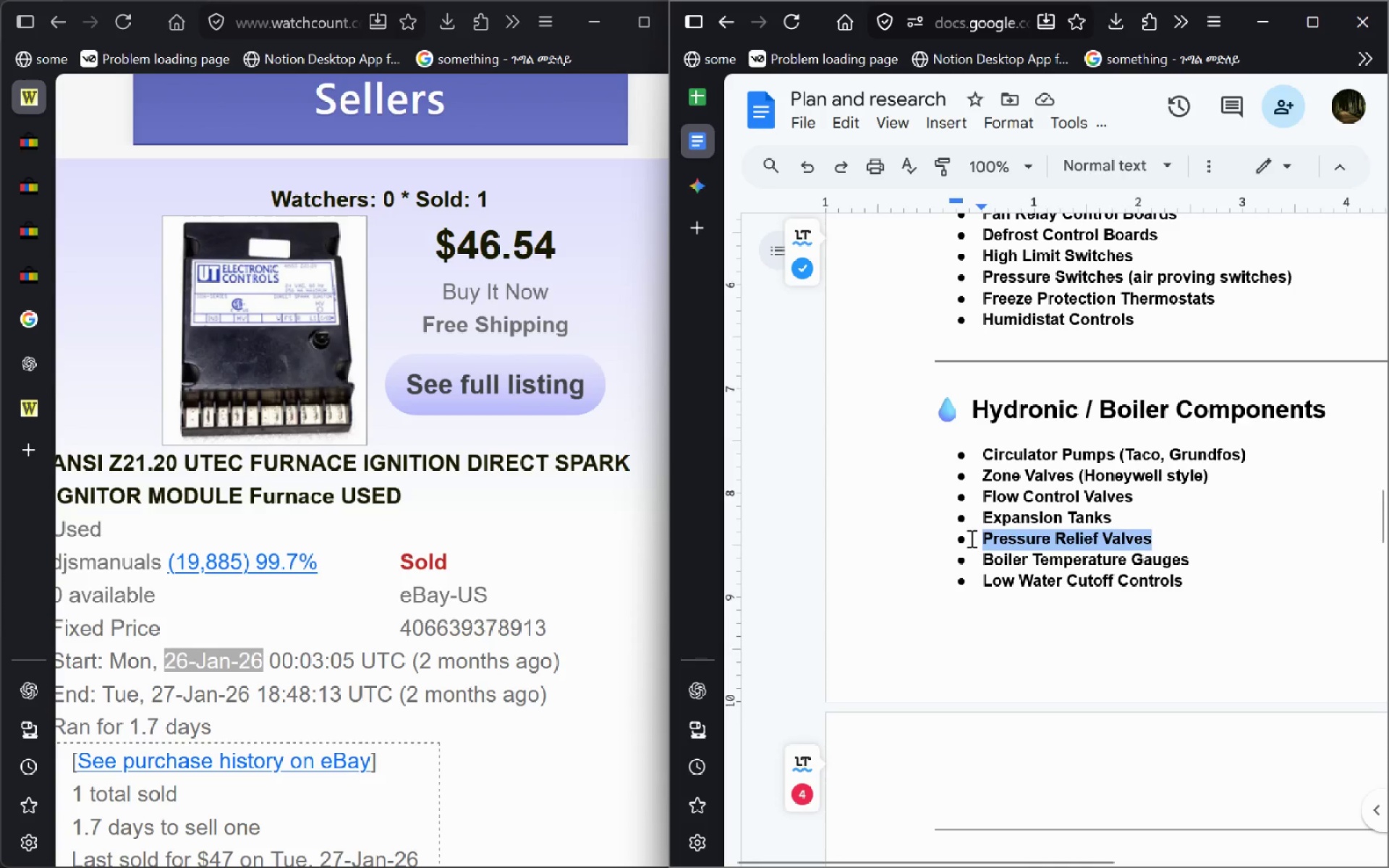 
key(Control+C)
 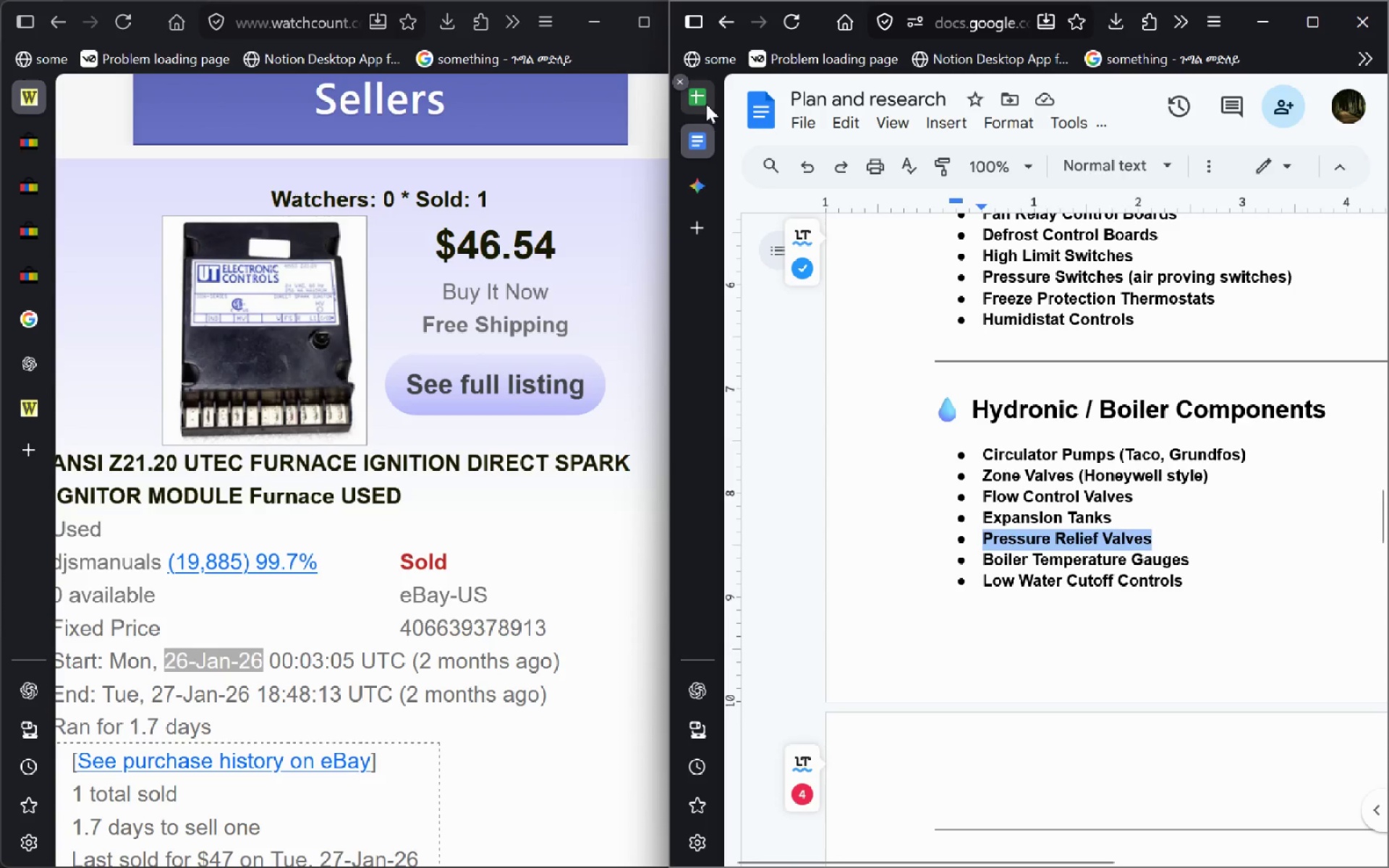 
left_click([706, 104])
 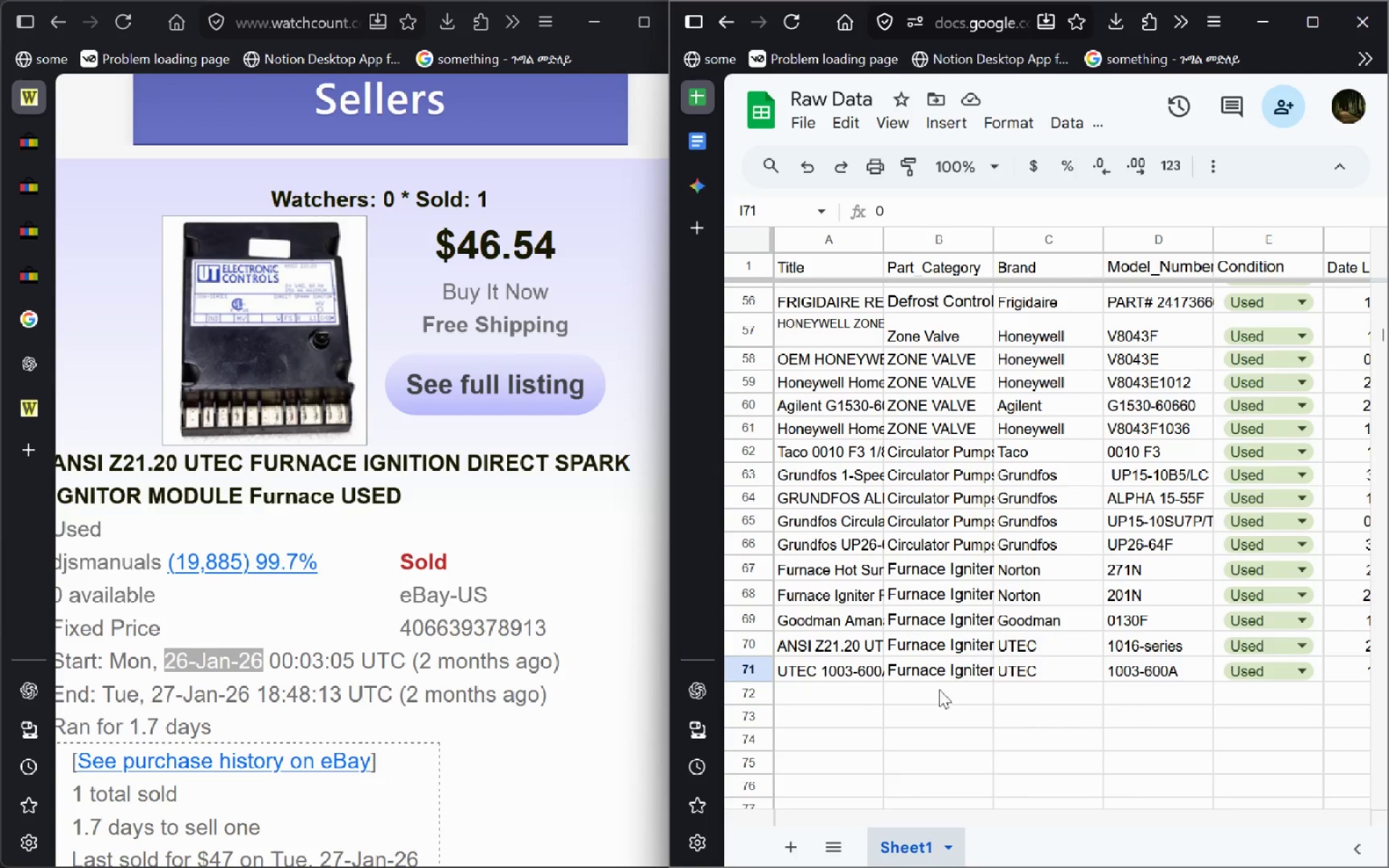 
left_click([813, 684])
 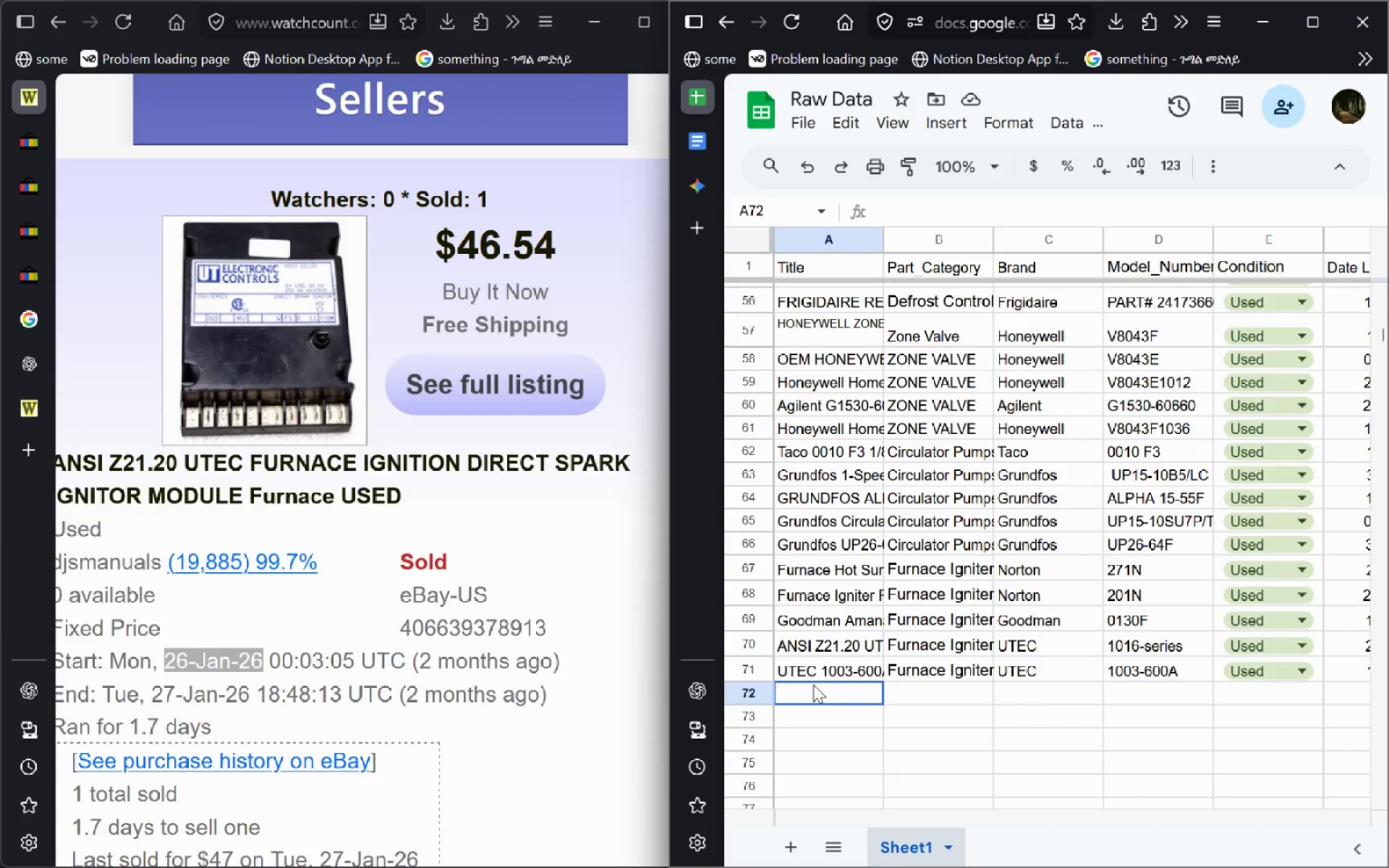 
key(Control+V)
 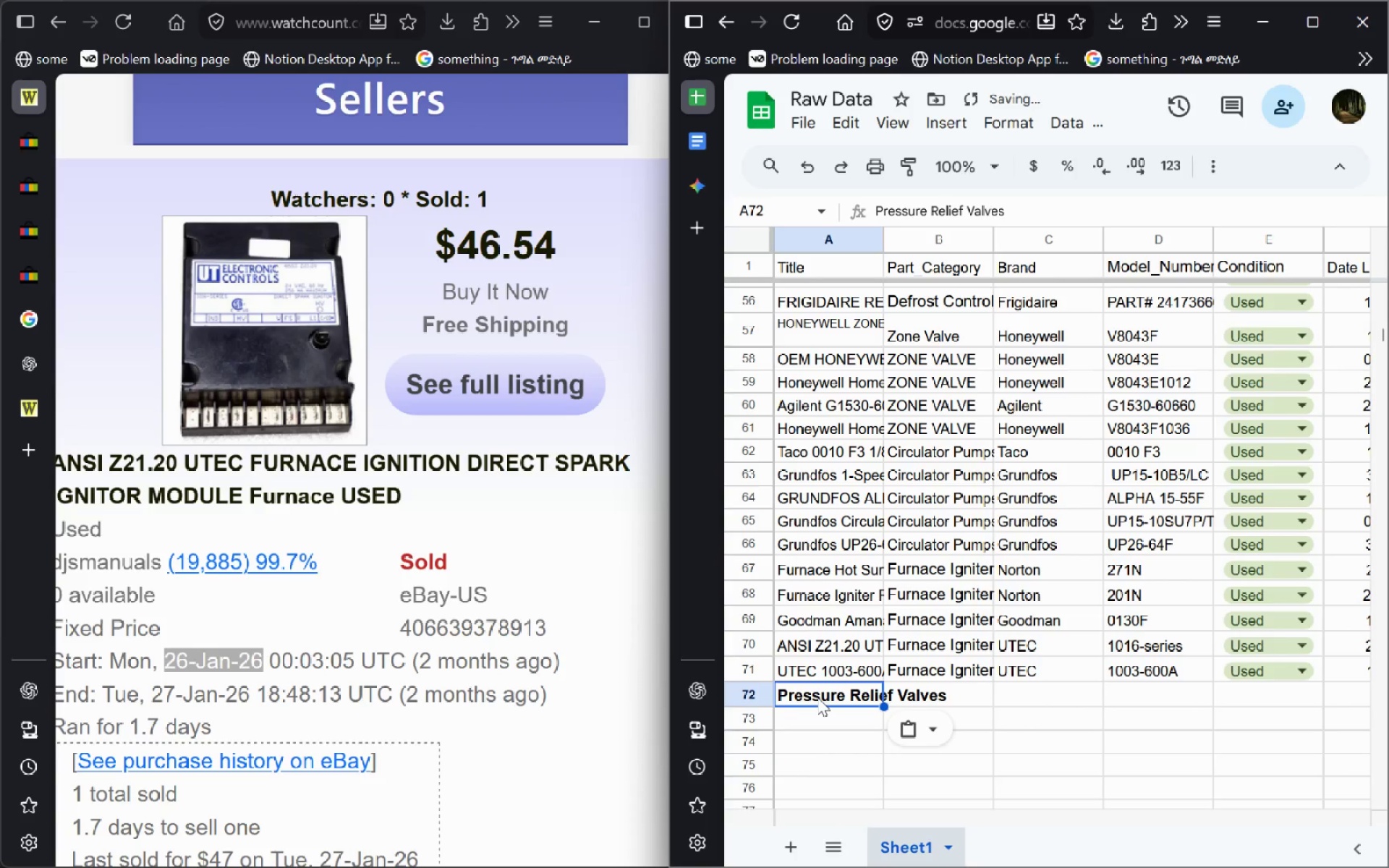 
key(Control+A)
 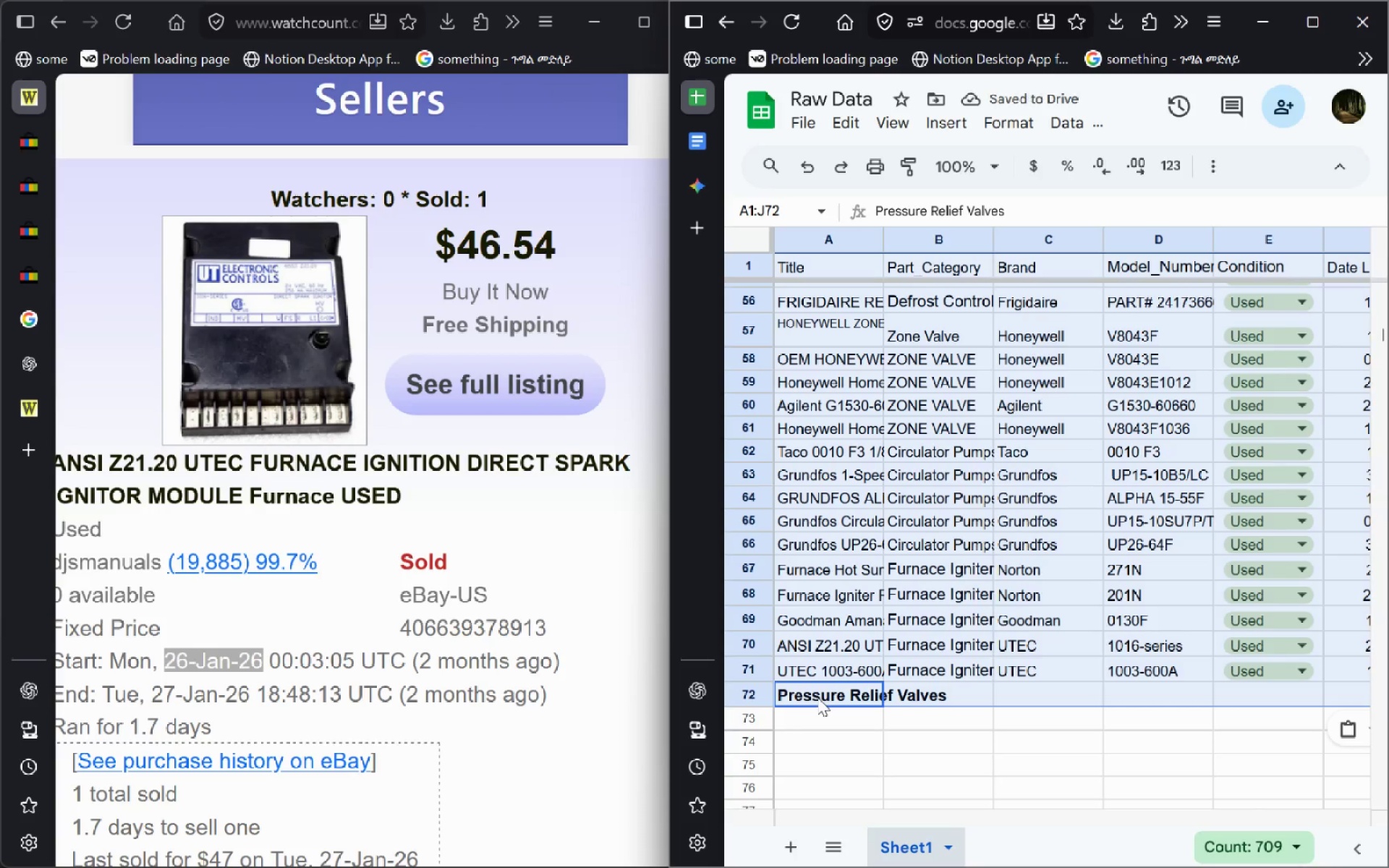 
left_click([817, 697])
 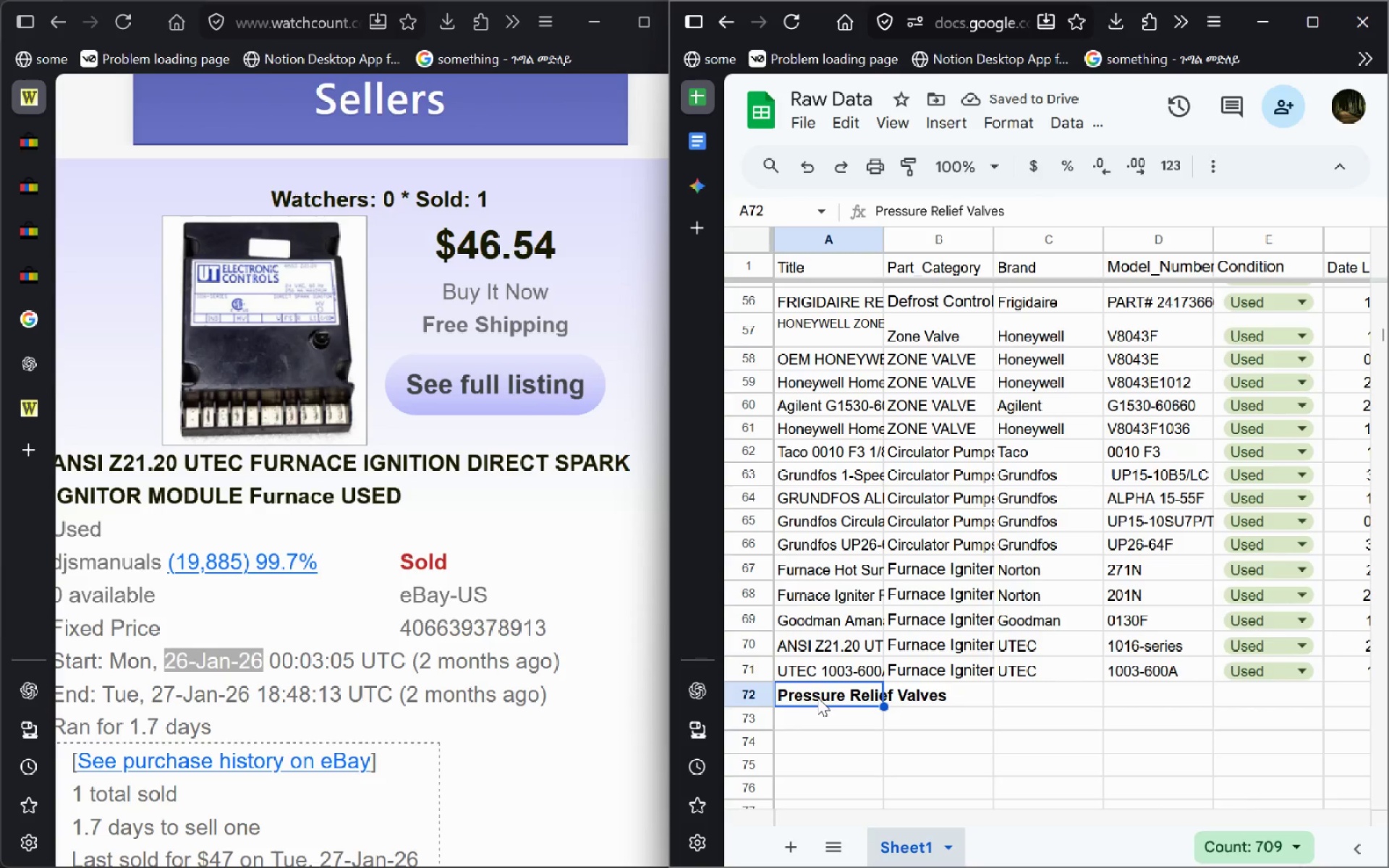 
hold_key(key=ControlLeft, duration=0.8)
double_click([817, 697])
 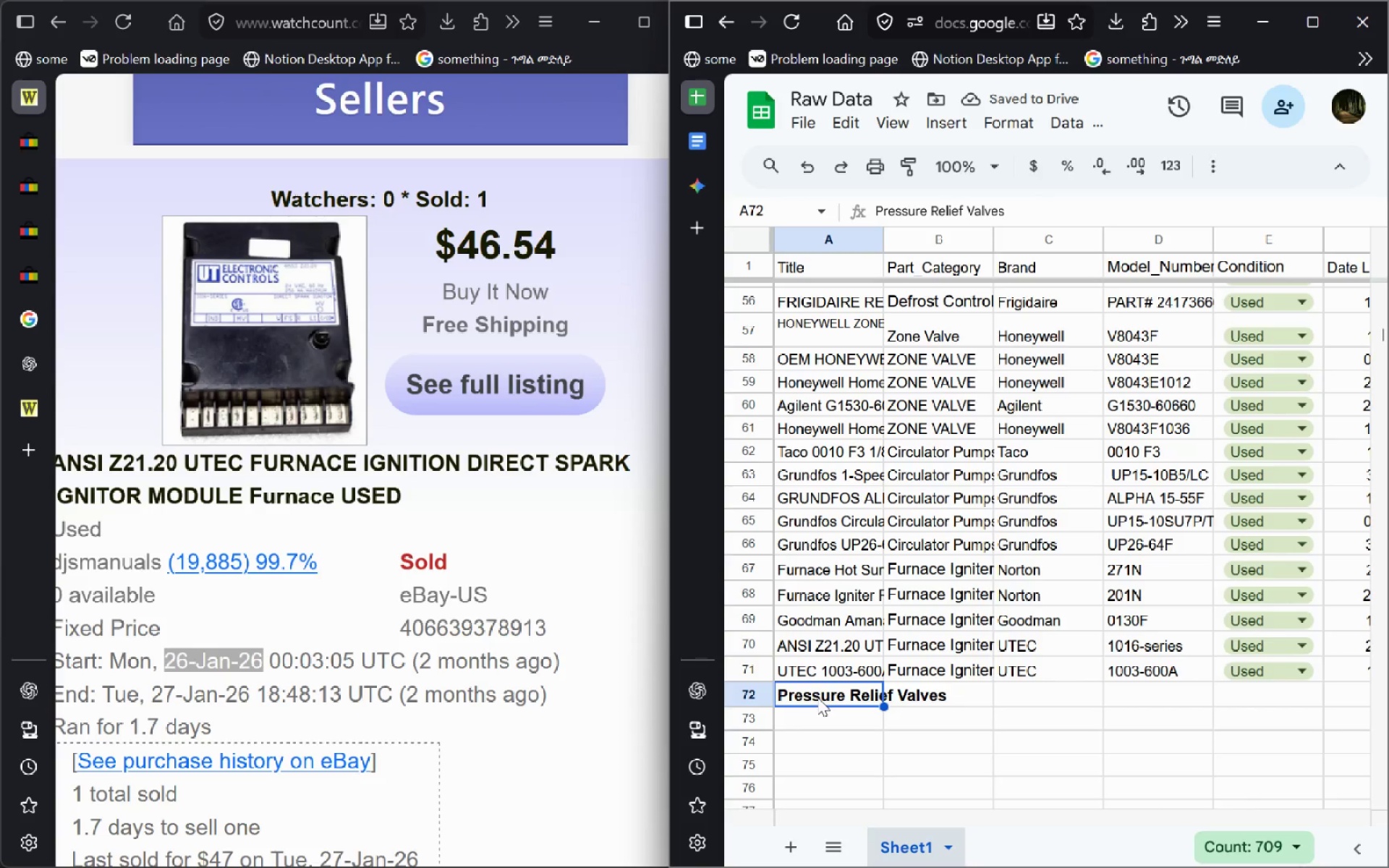 
double_click([817, 697])
 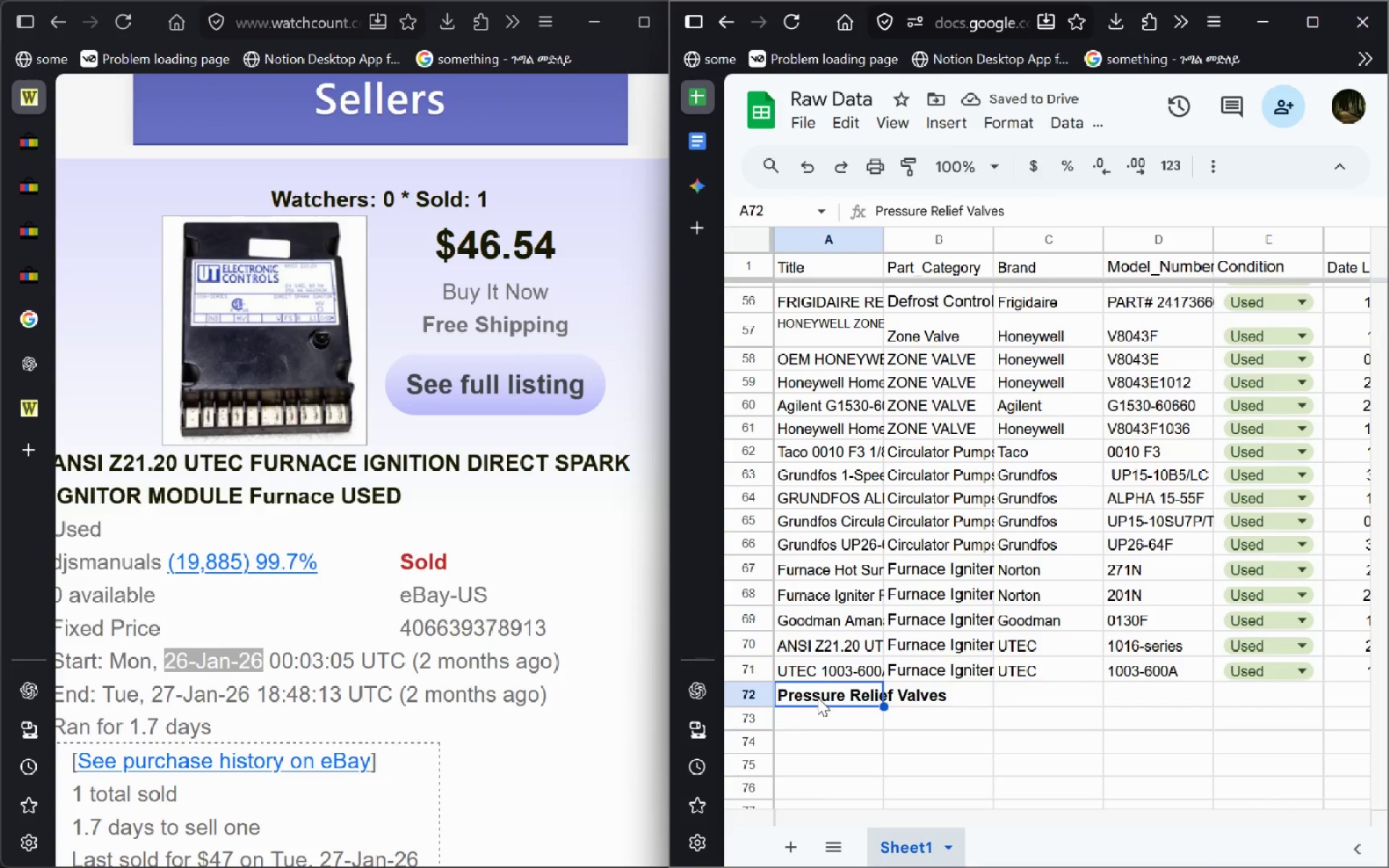 
key(Control+A)
 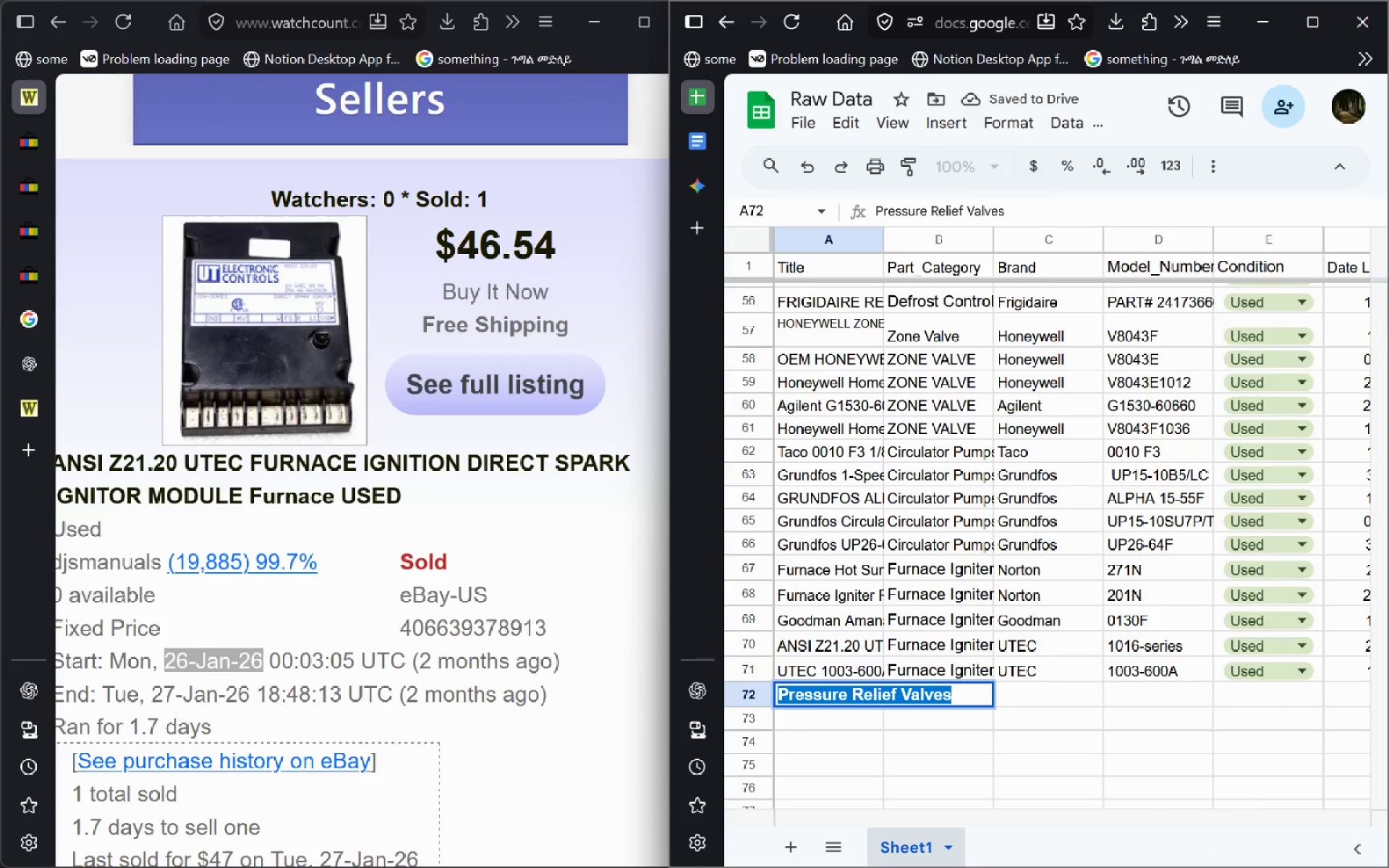 
key(Control+X)
 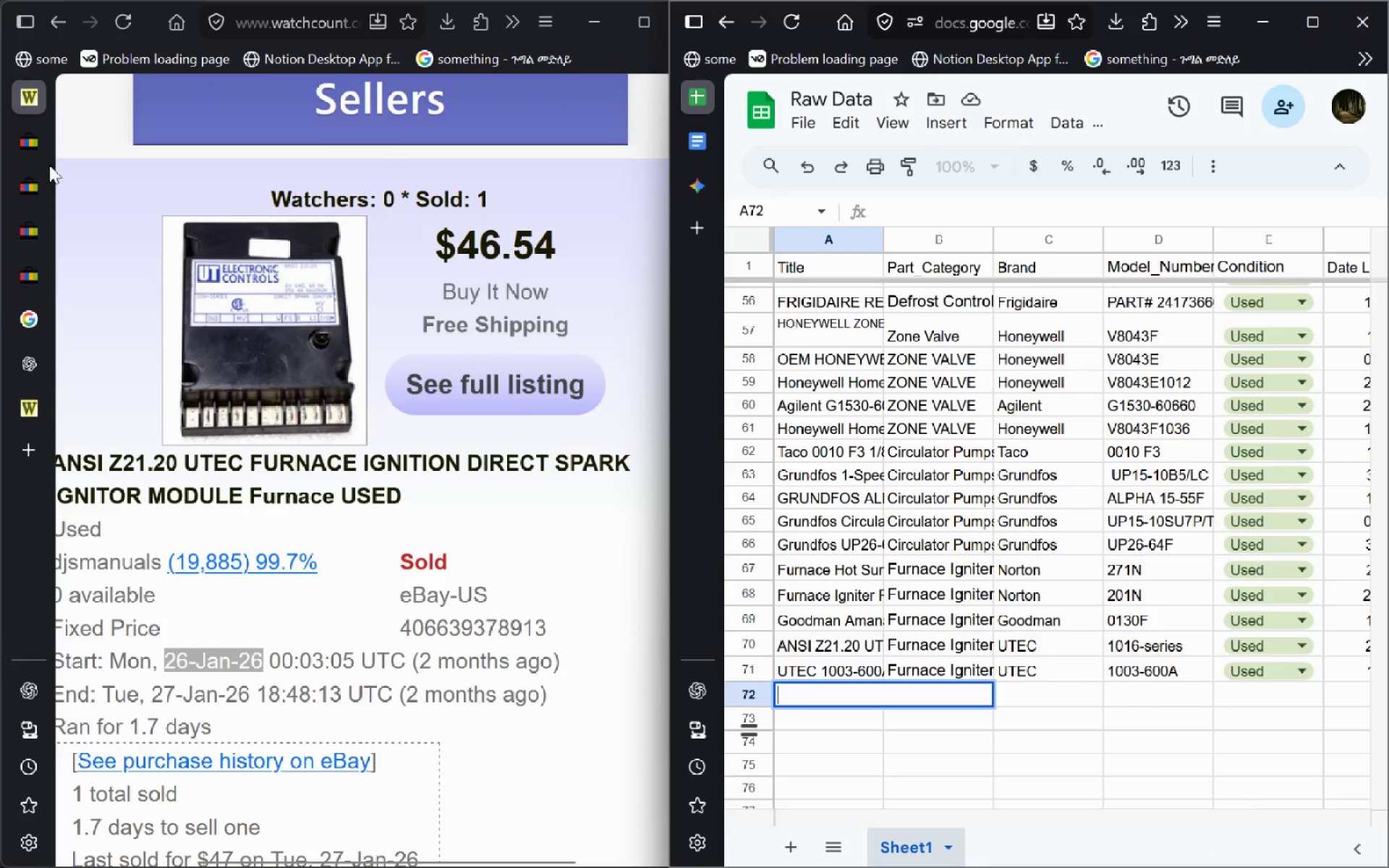 
left_click([38, 185])
 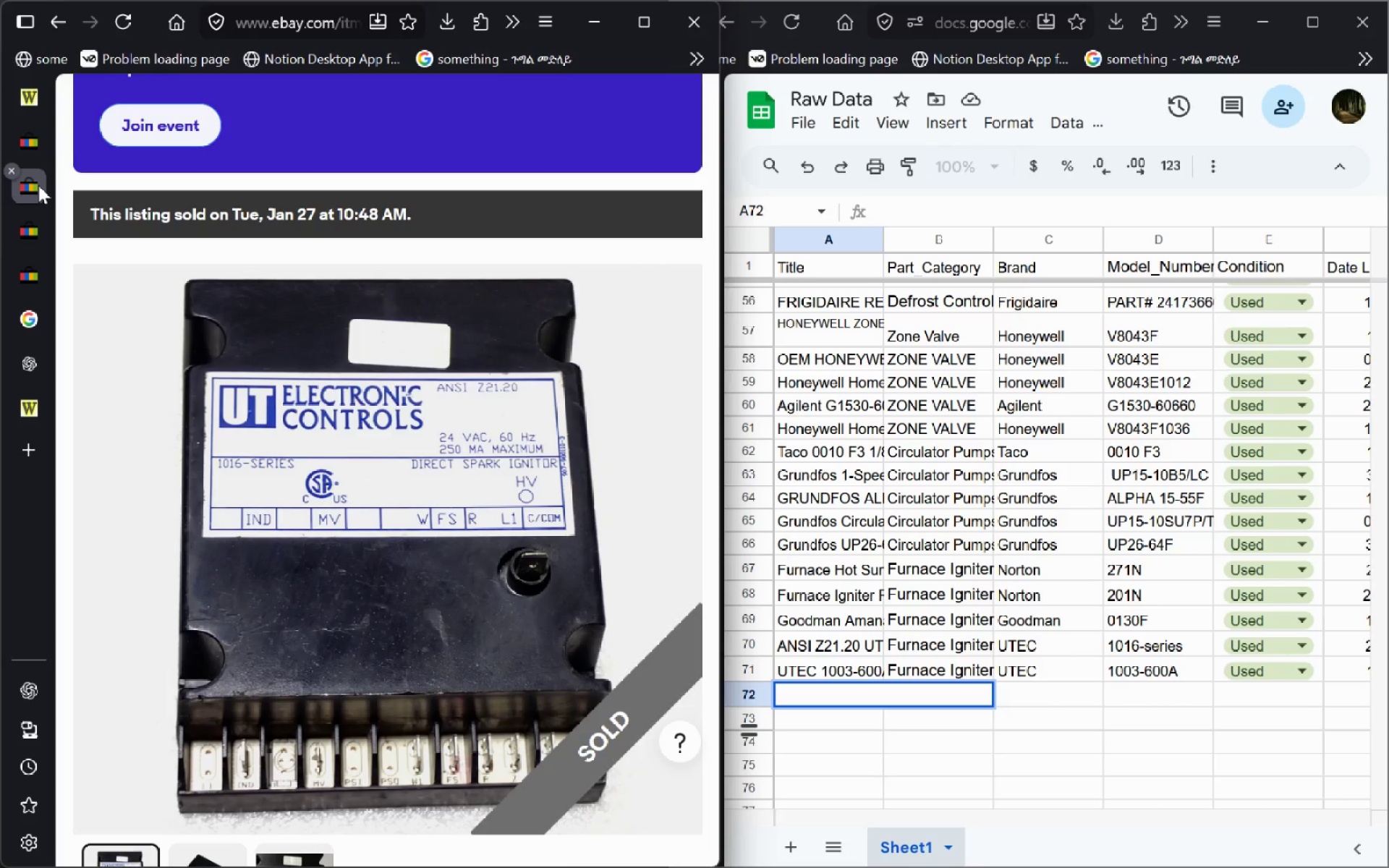 
key(Control+W)
 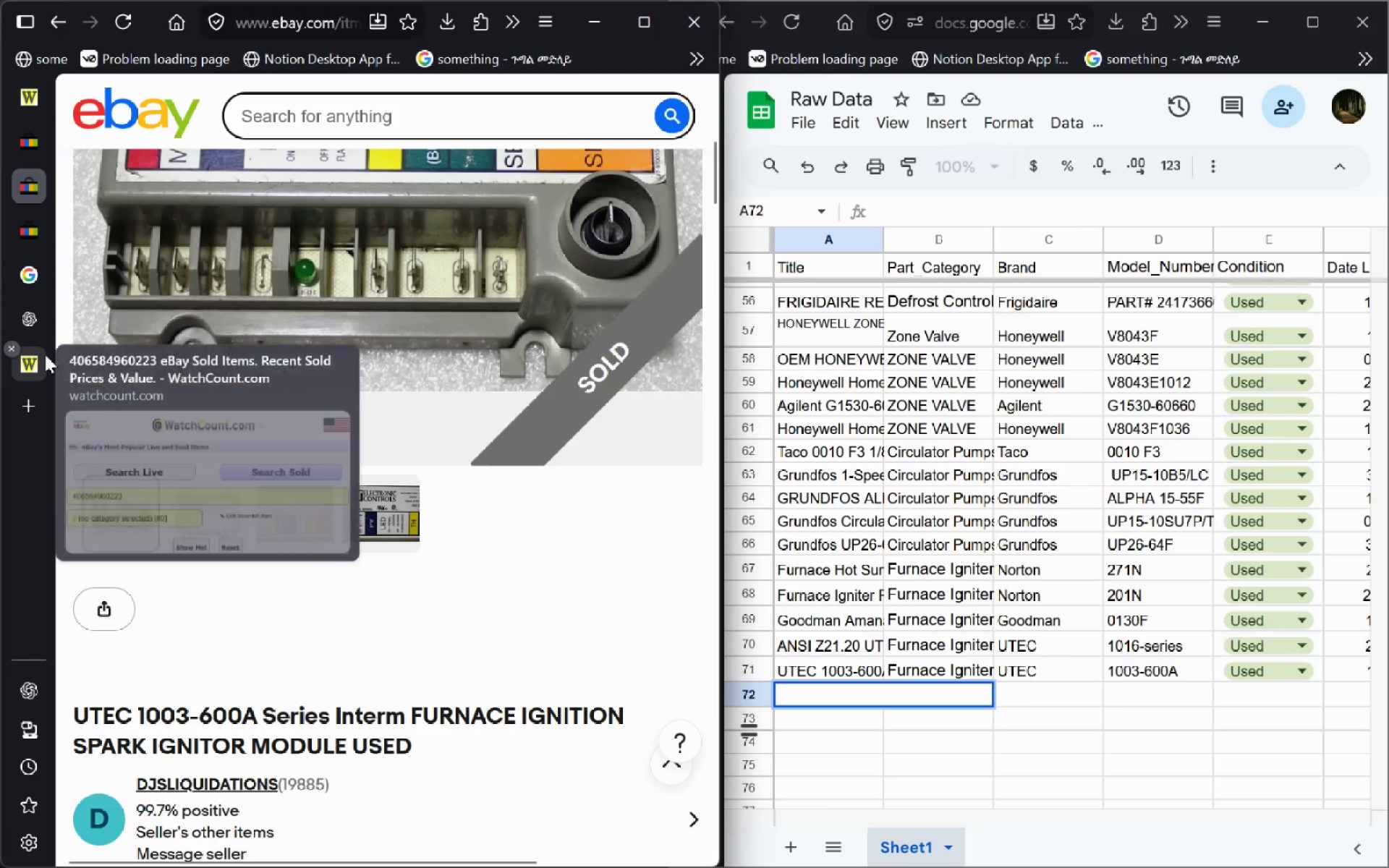 
left_click([43, 357])
 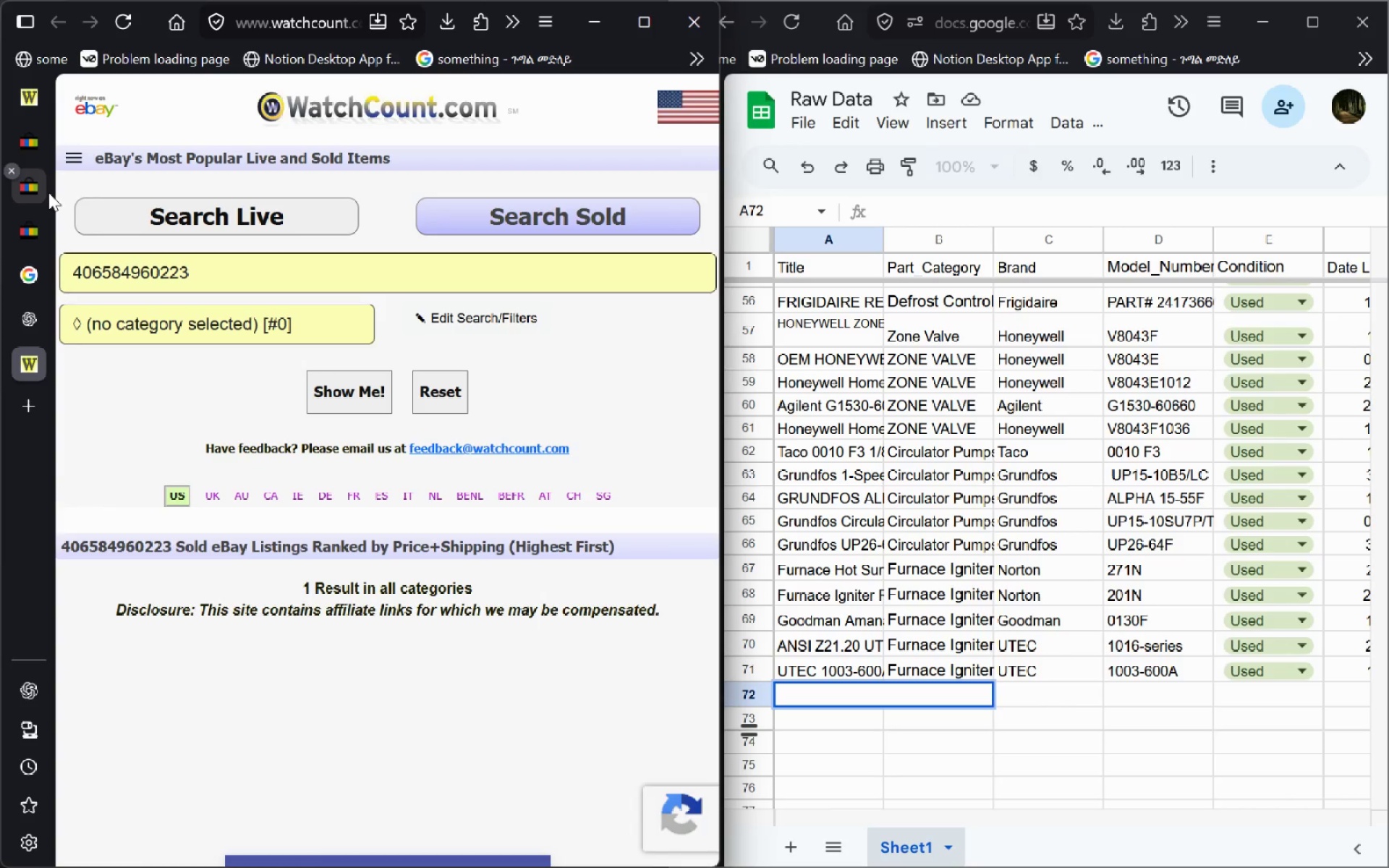 
left_click([48, 192])
 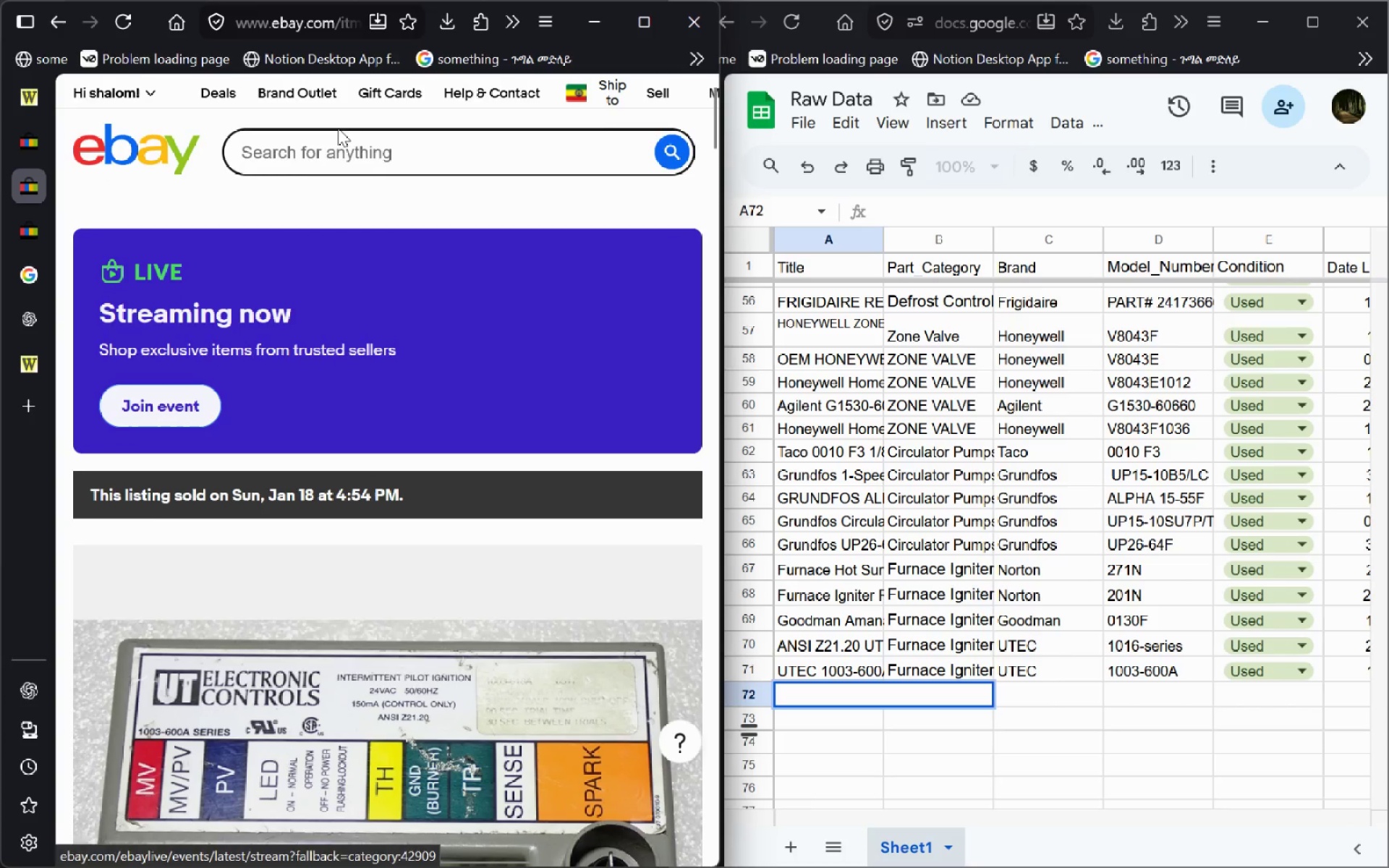 
left_click([311, 156])
 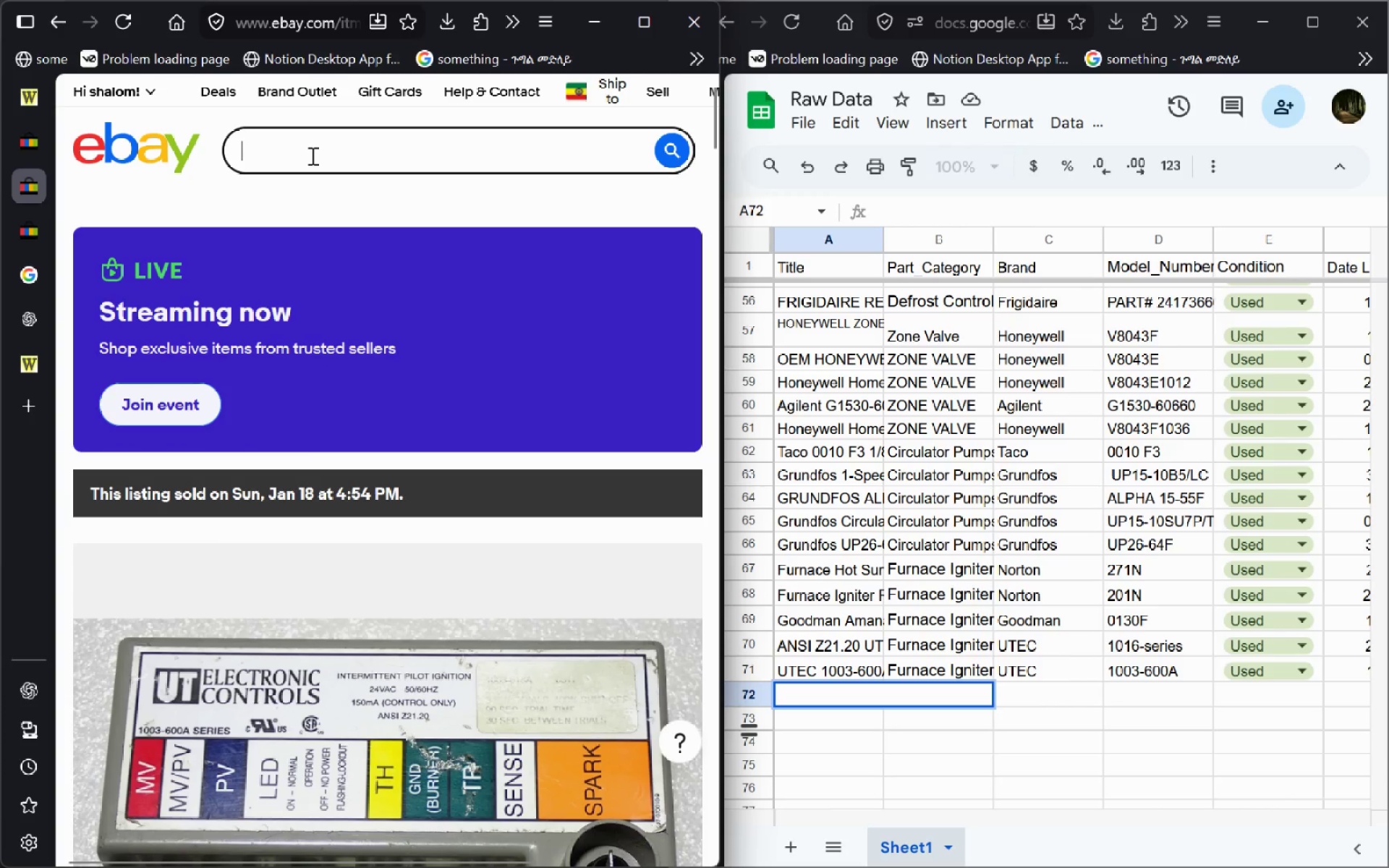 
key(Control+V)
 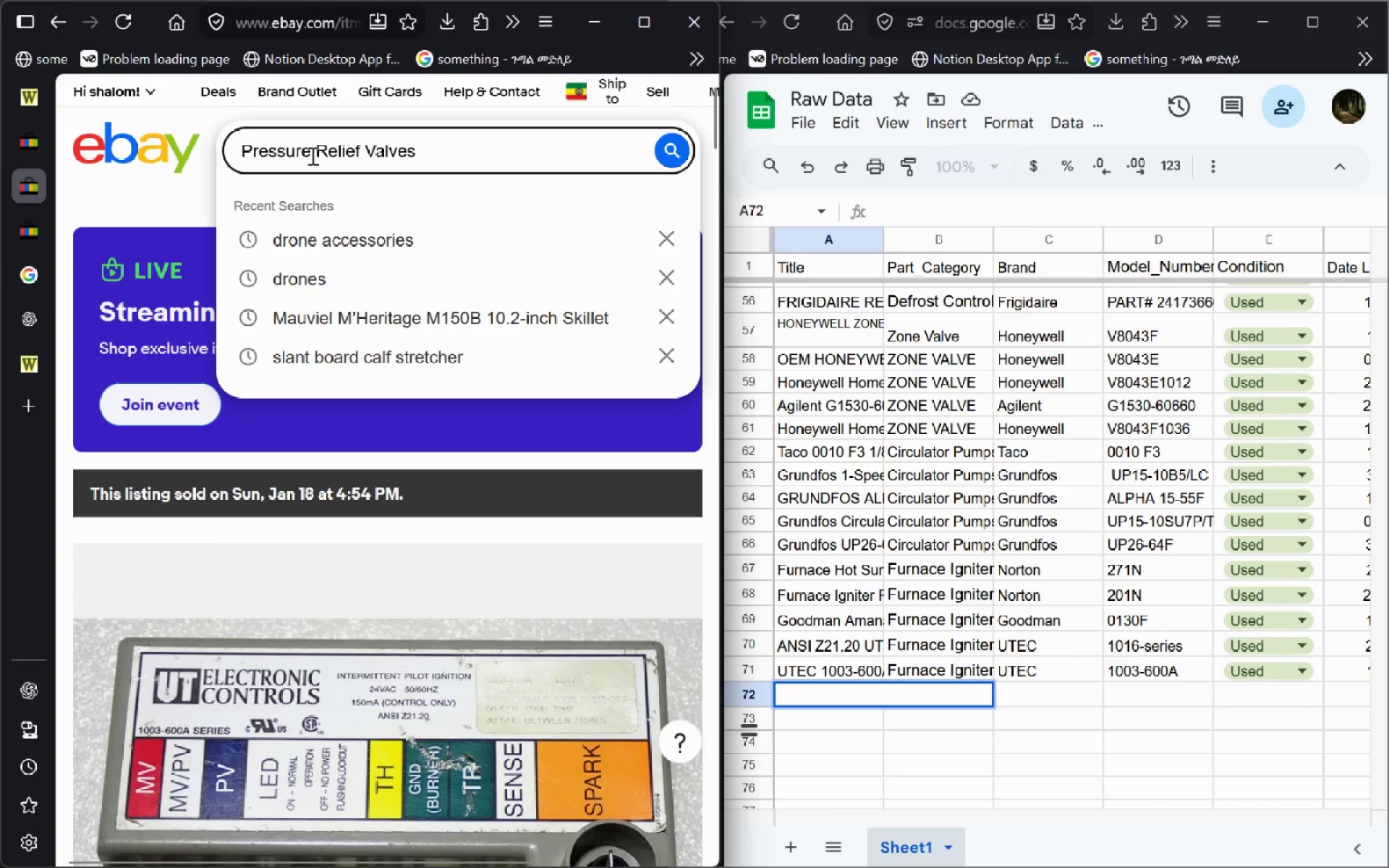 
key(Enter)